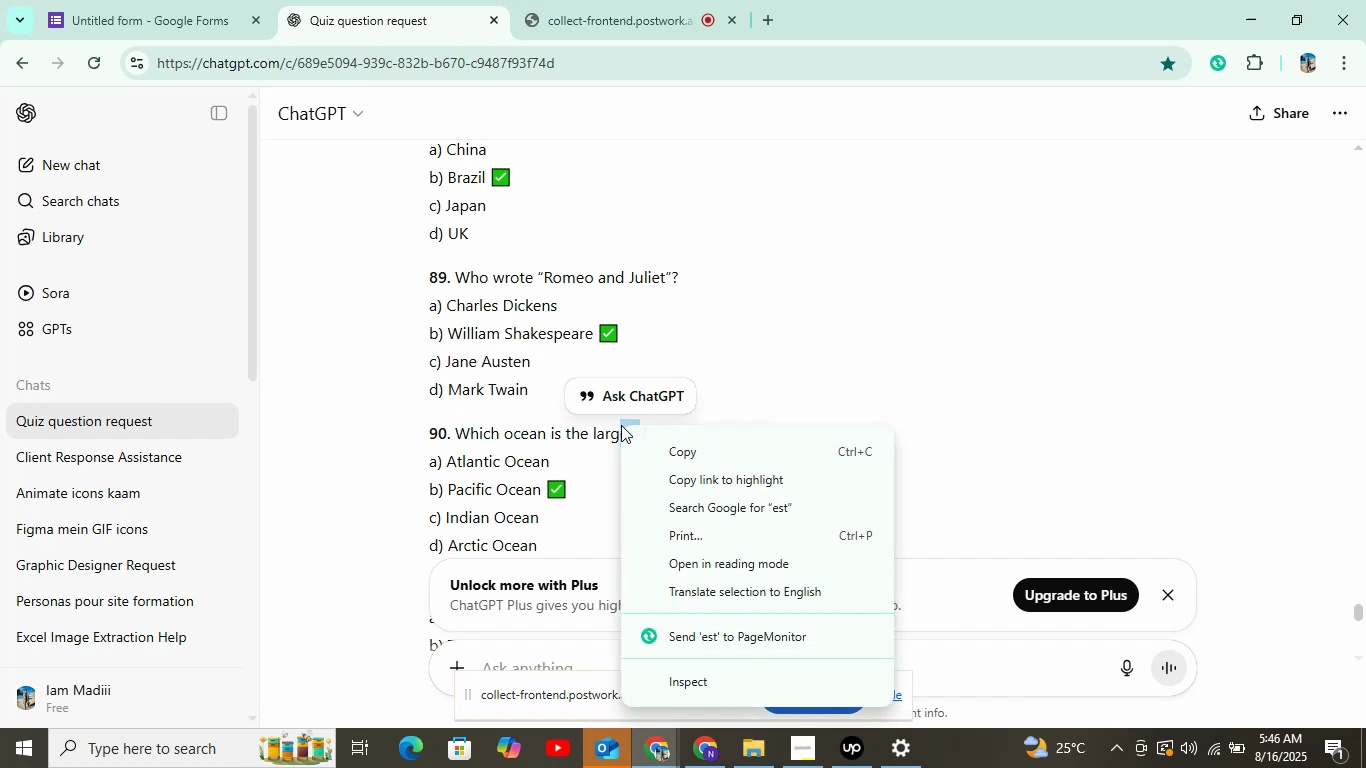 
left_click([525, 438])
 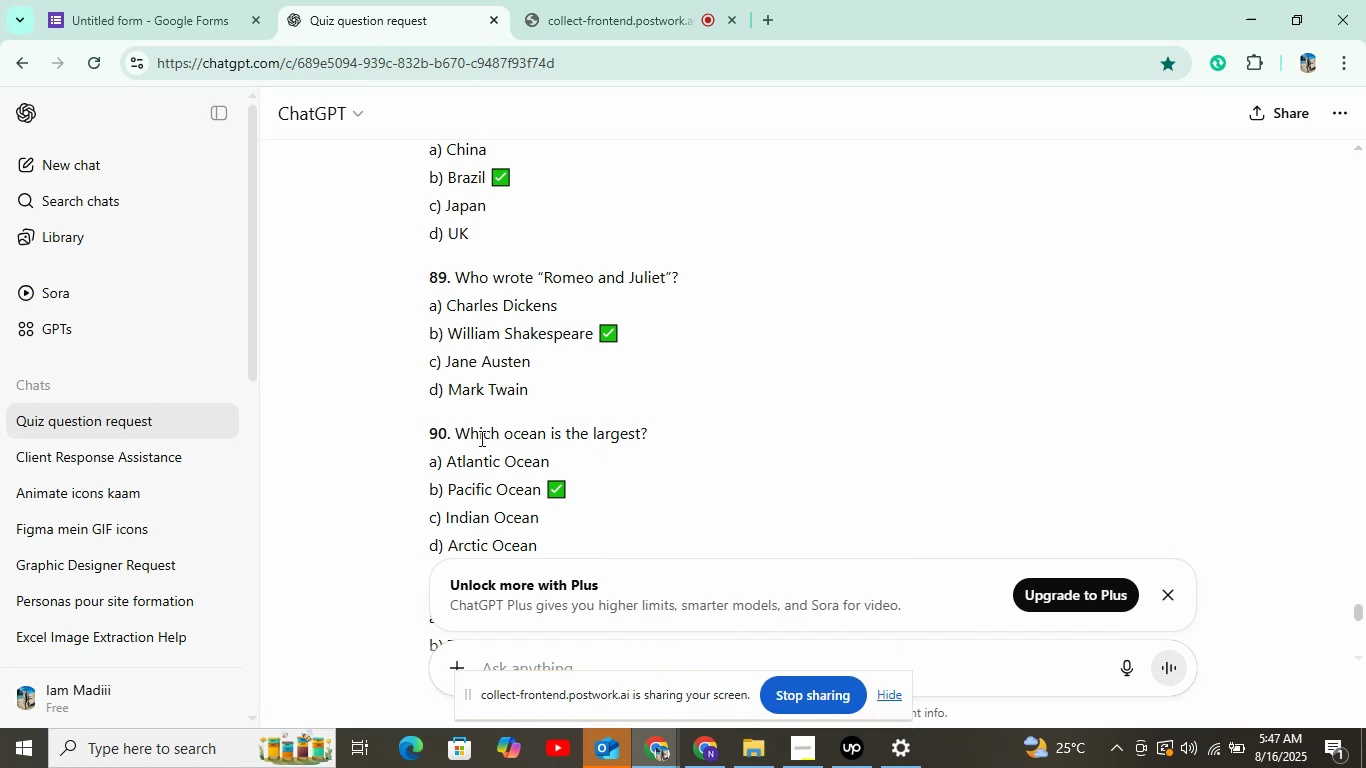 
wait(13.75)
 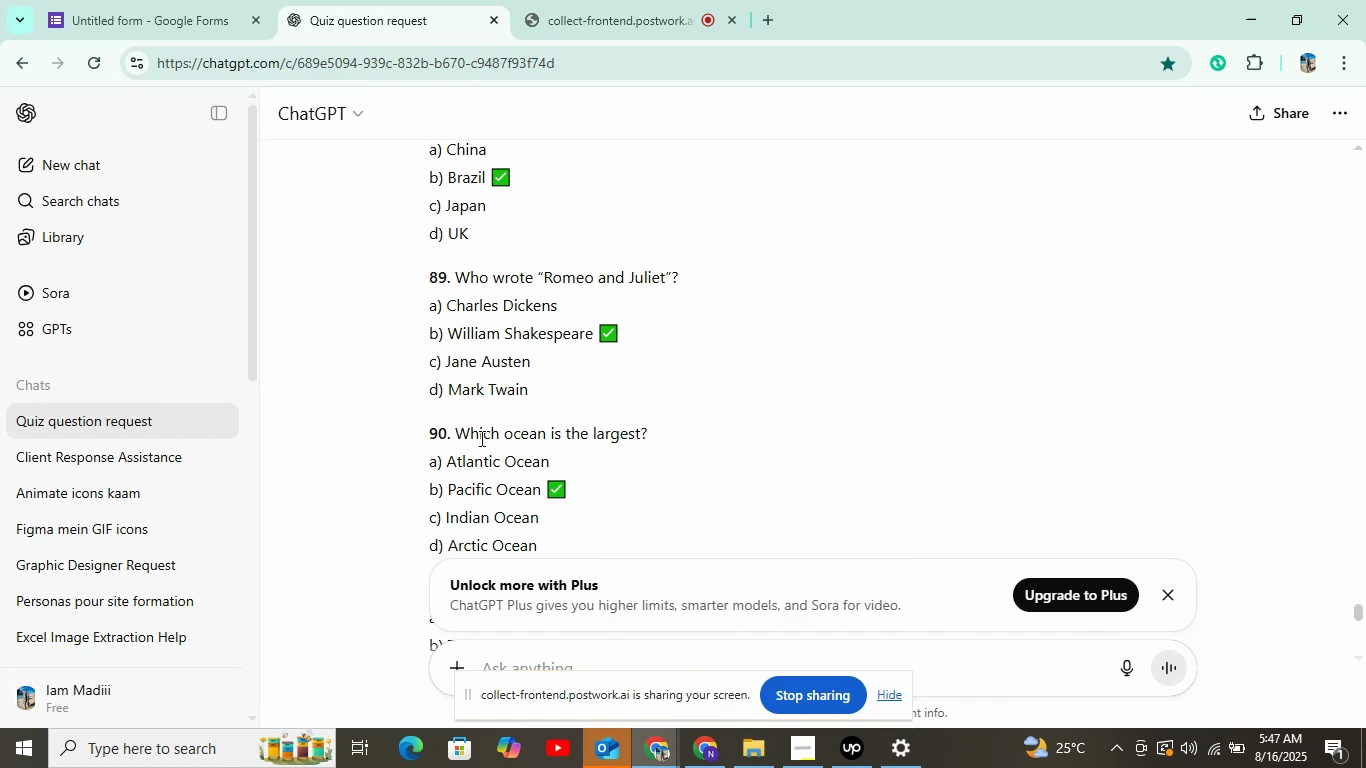 
right_click([478, 438])
 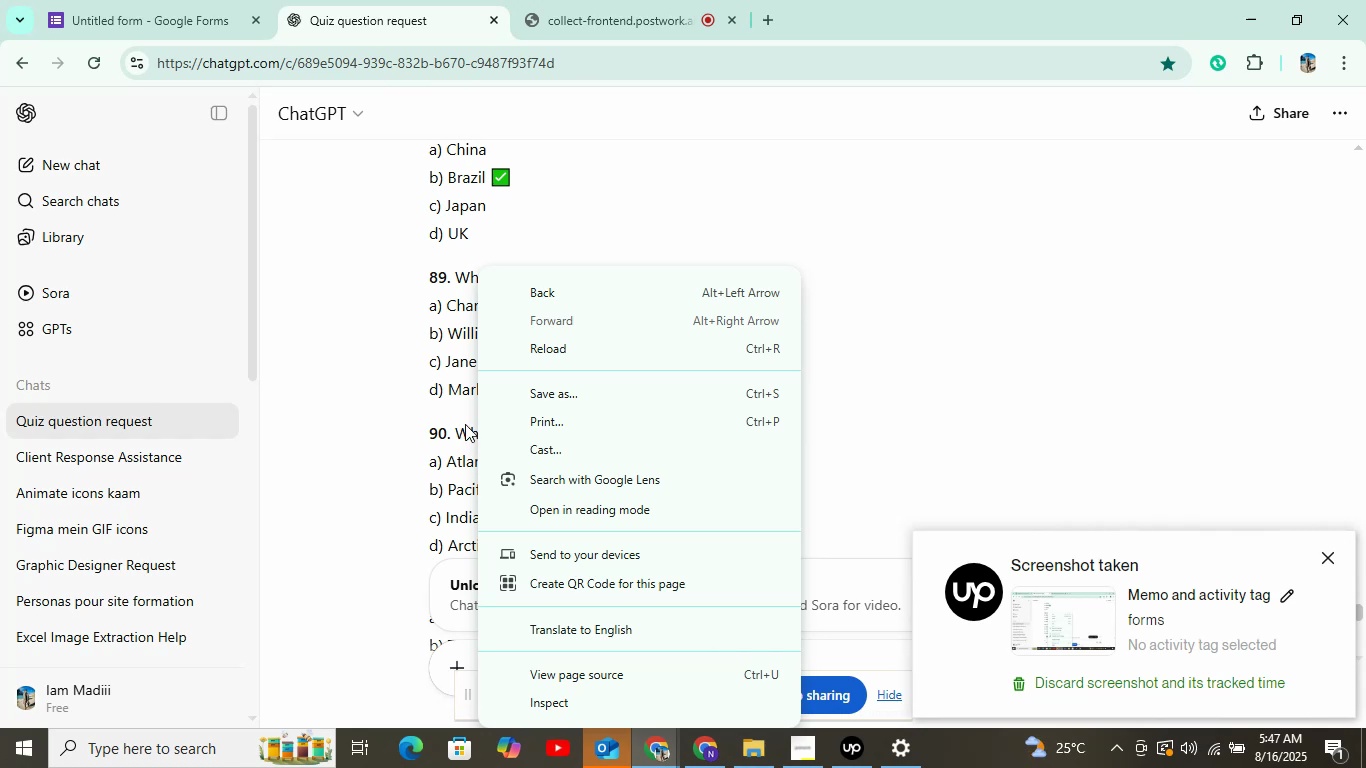 
wait(33.24)
 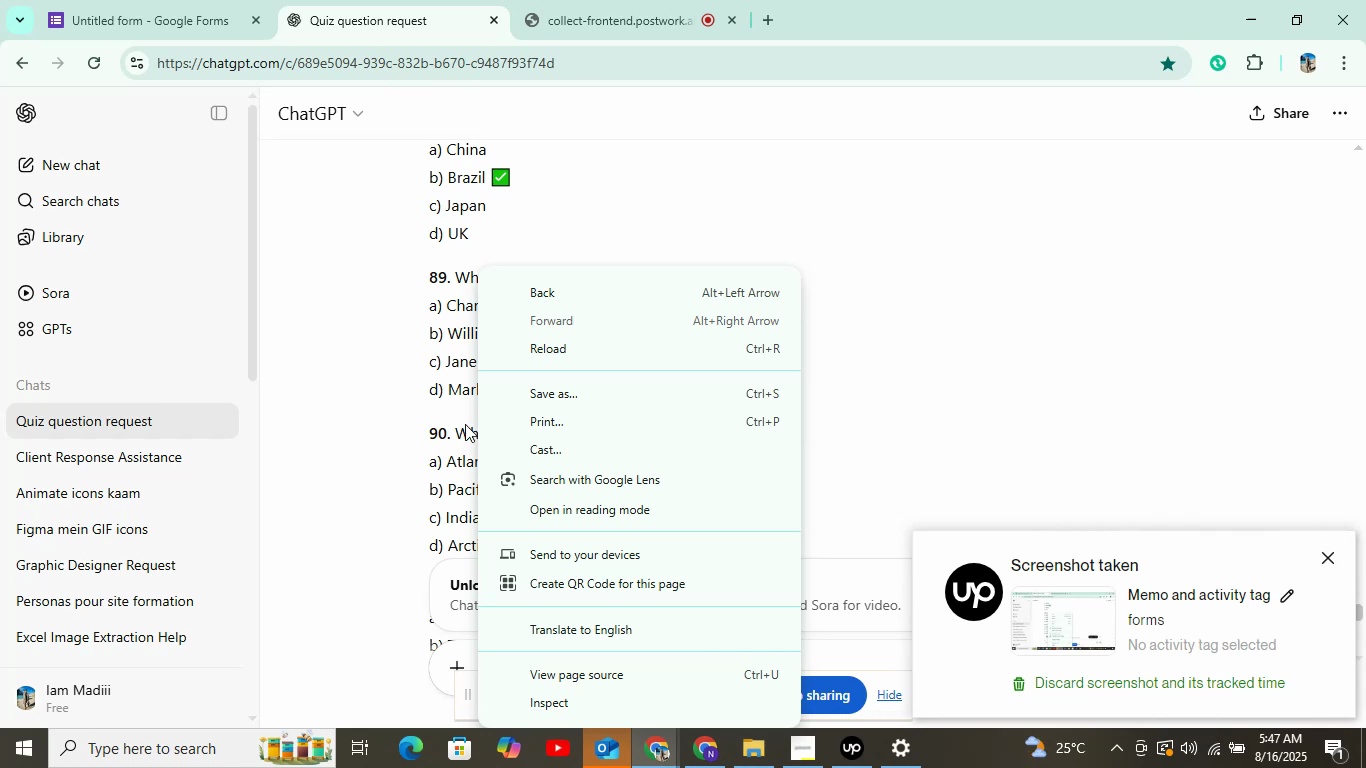 
left_click([359, 449])
 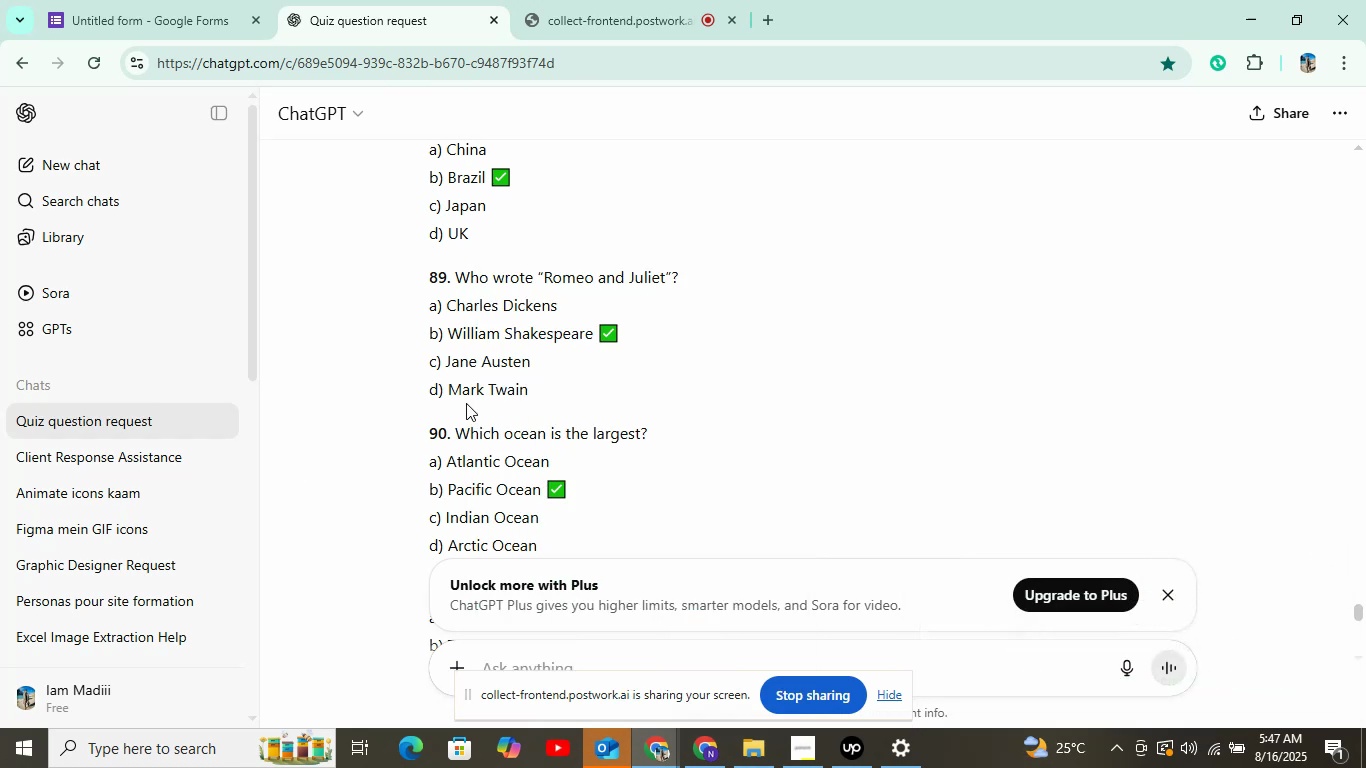 
left_click([187, 2])
 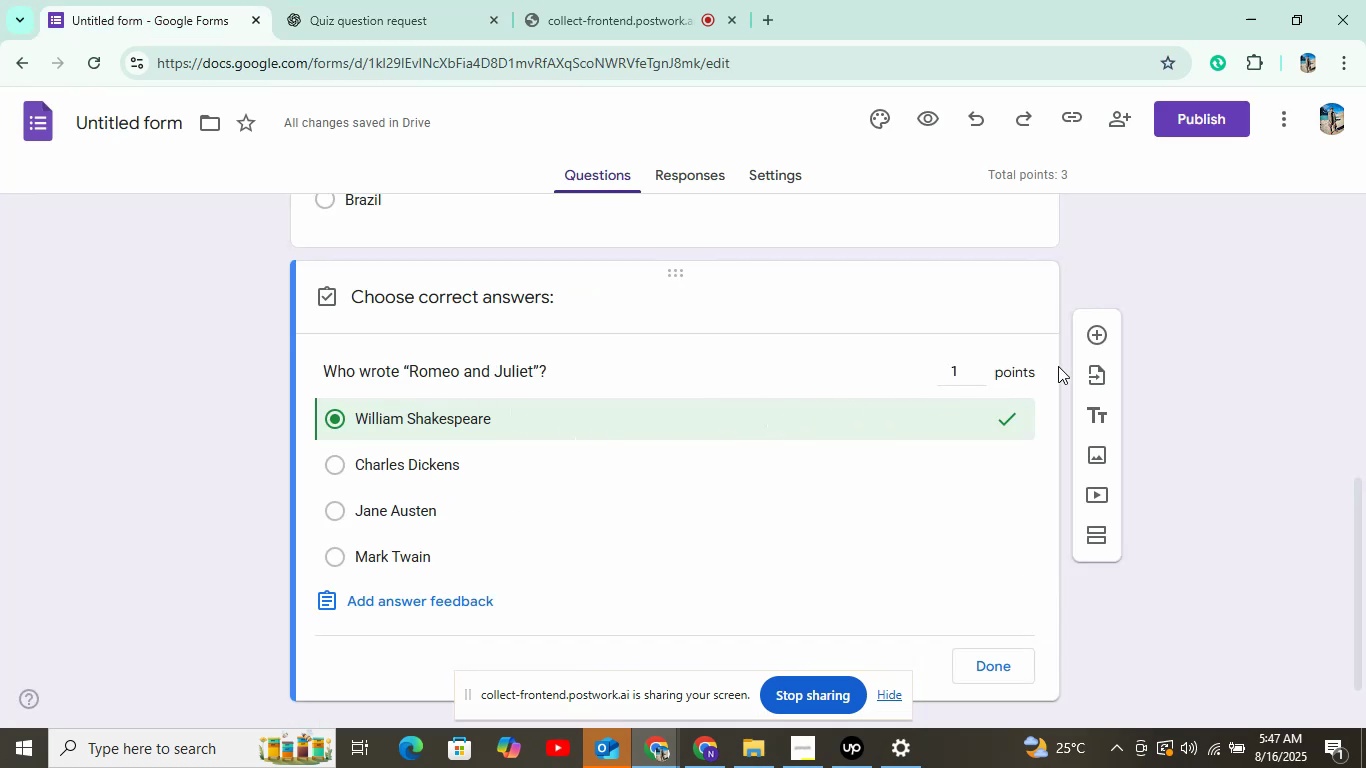 
scroll: coordinate [676, 498], scroll_direction: down, amount: 2.0
 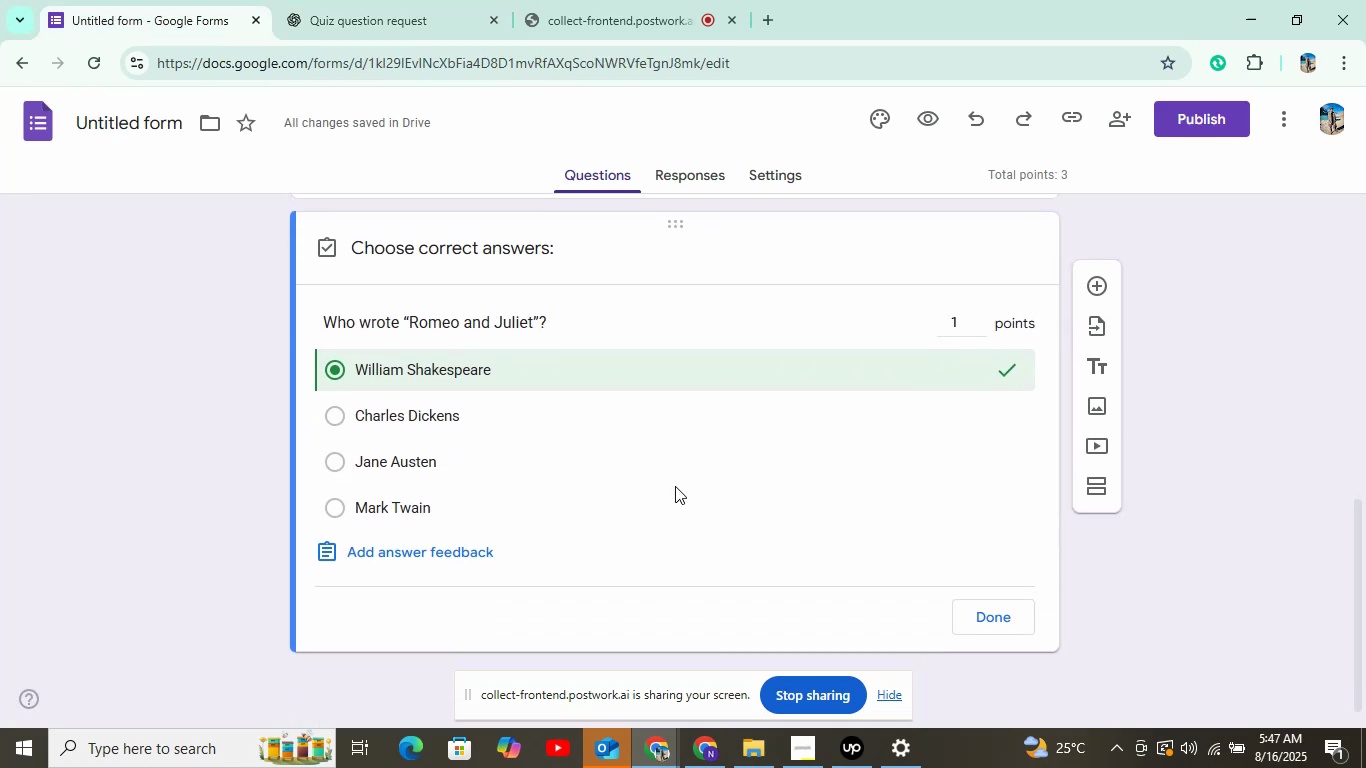 
wait(7.96)
 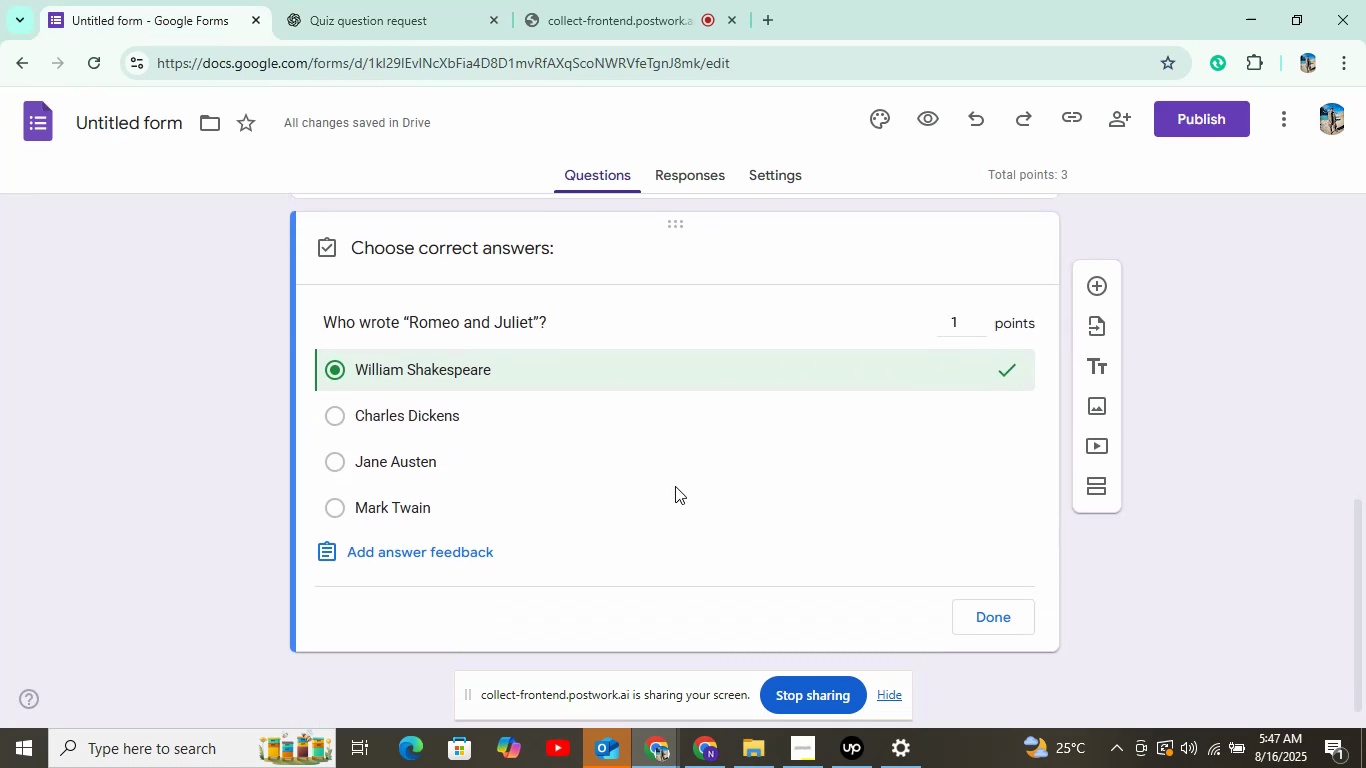 
left_click([991, 616])
 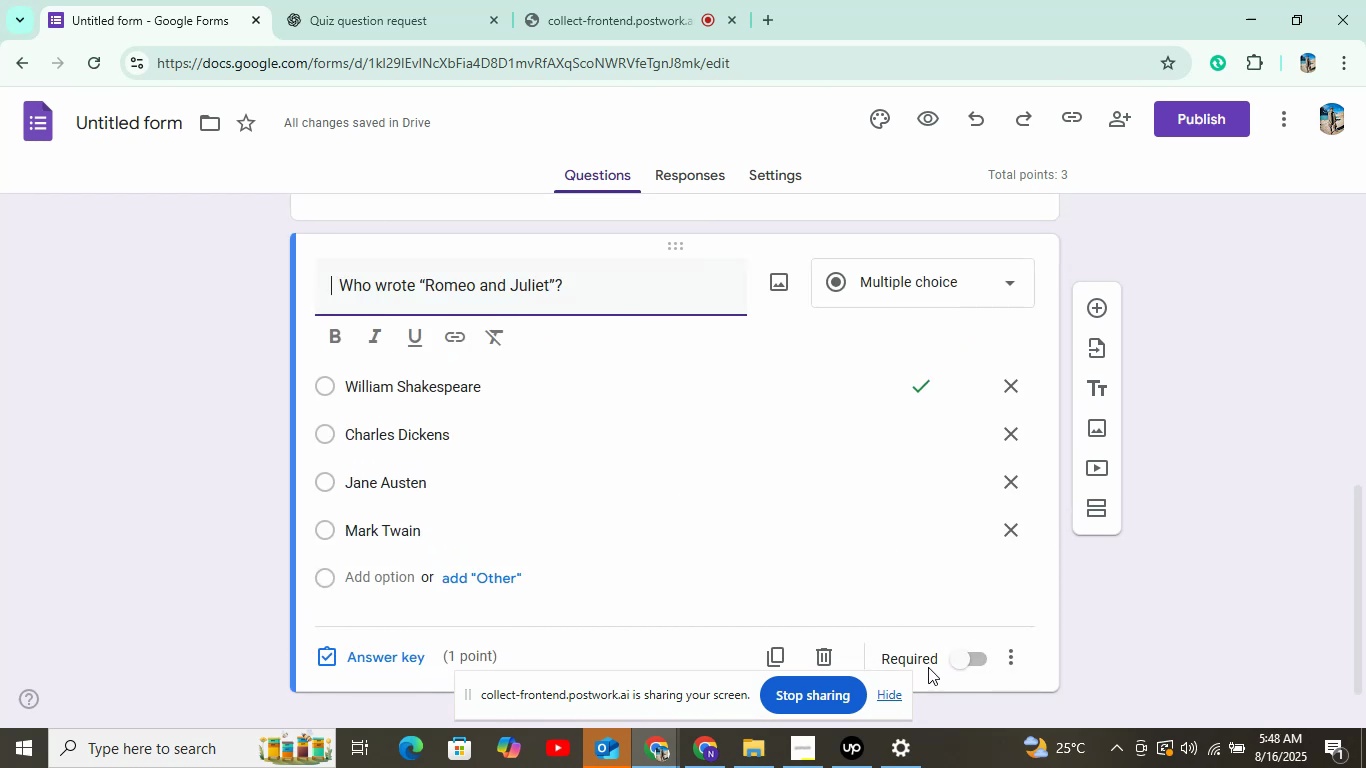 
left_click([1092, 310])
 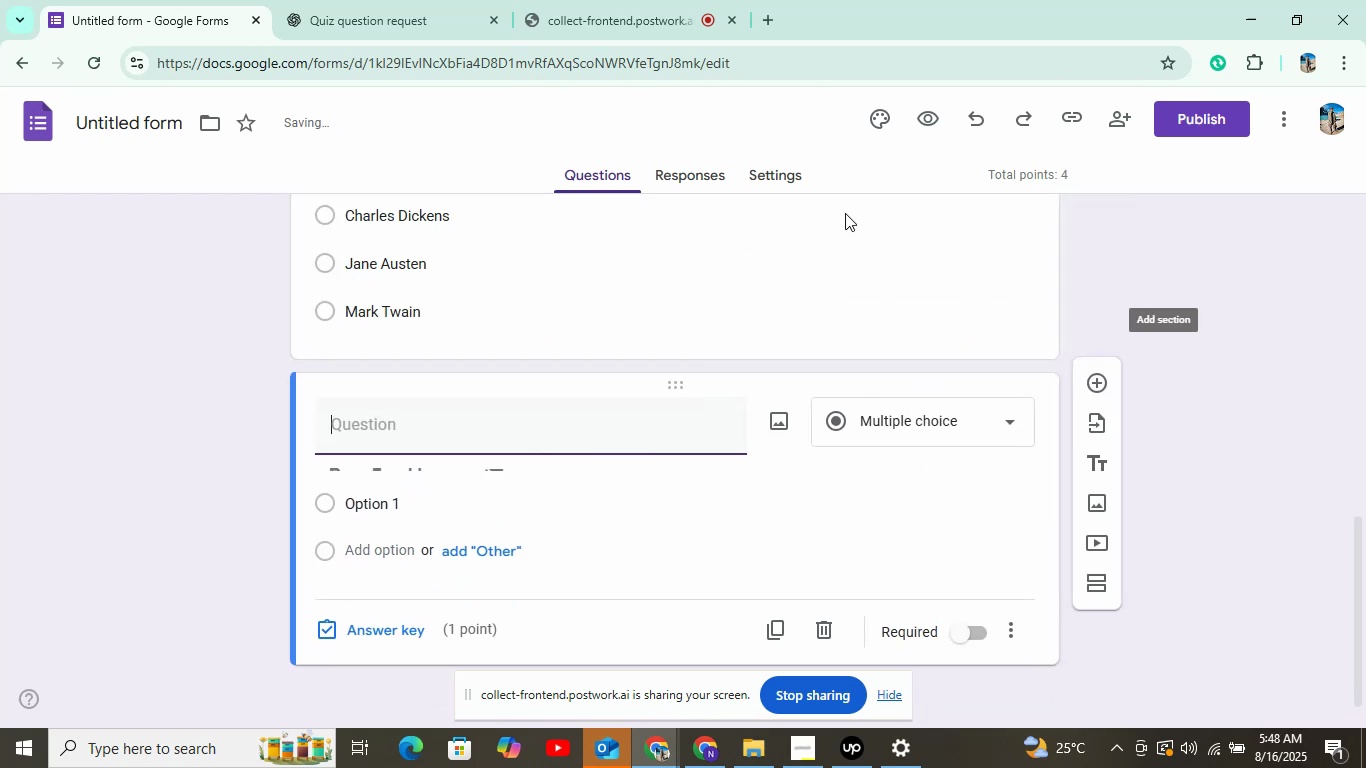 
left_click([407, 33])
 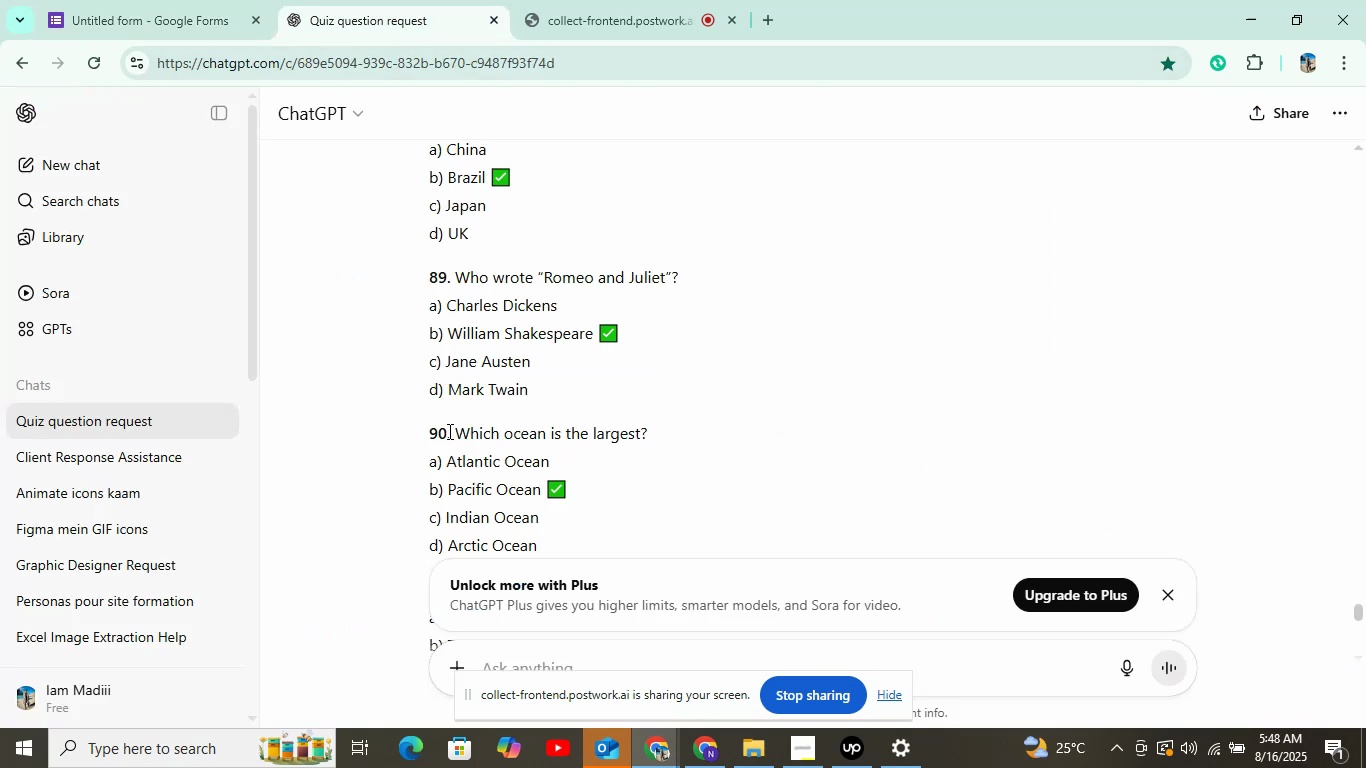 
key(Control+C)
 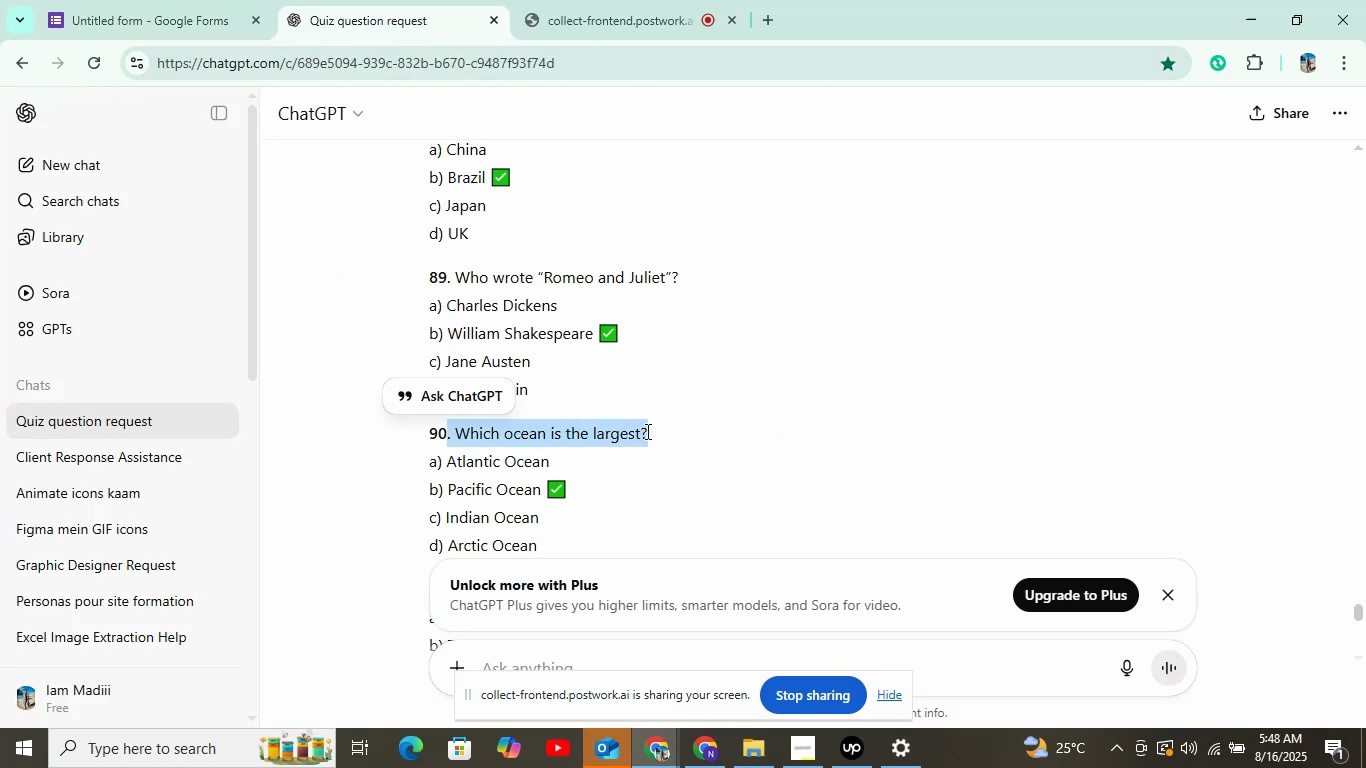 
key(Control+C)
 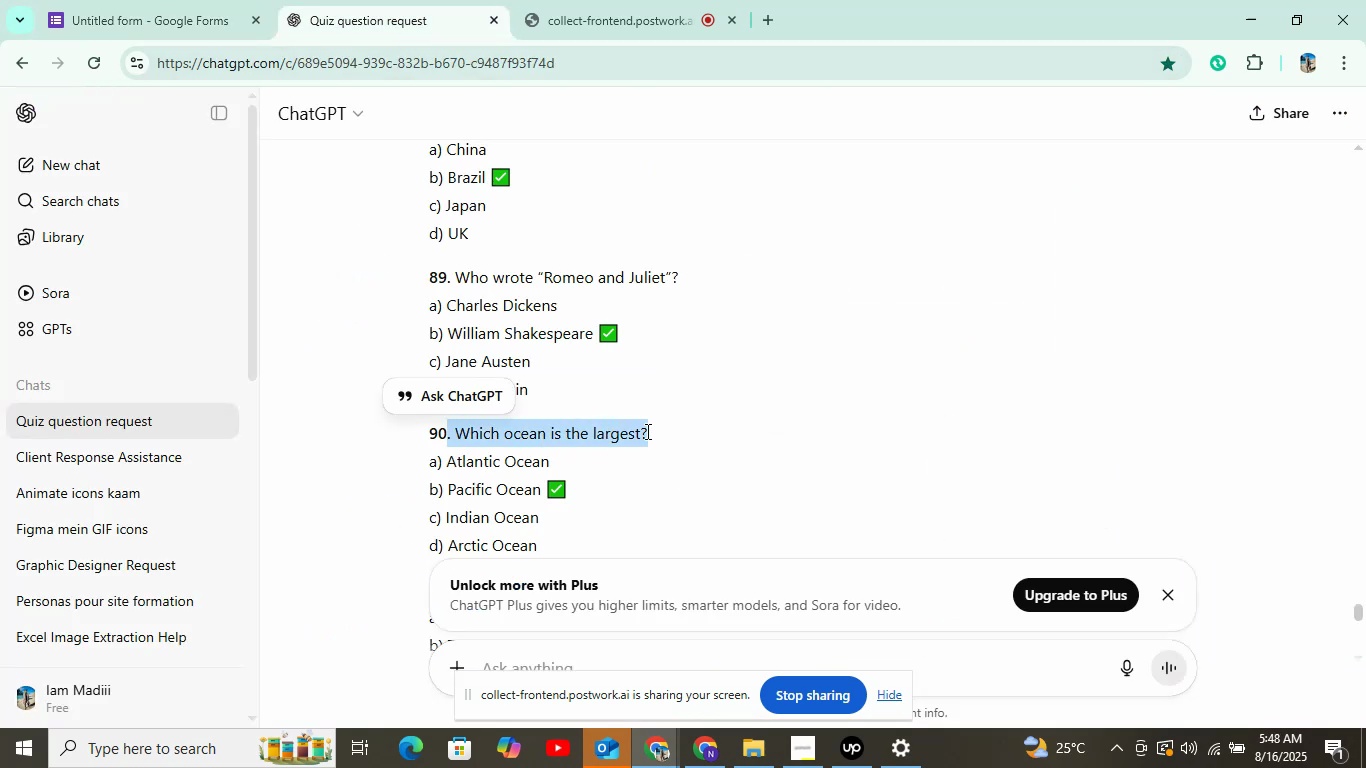 
key(Control+C)
 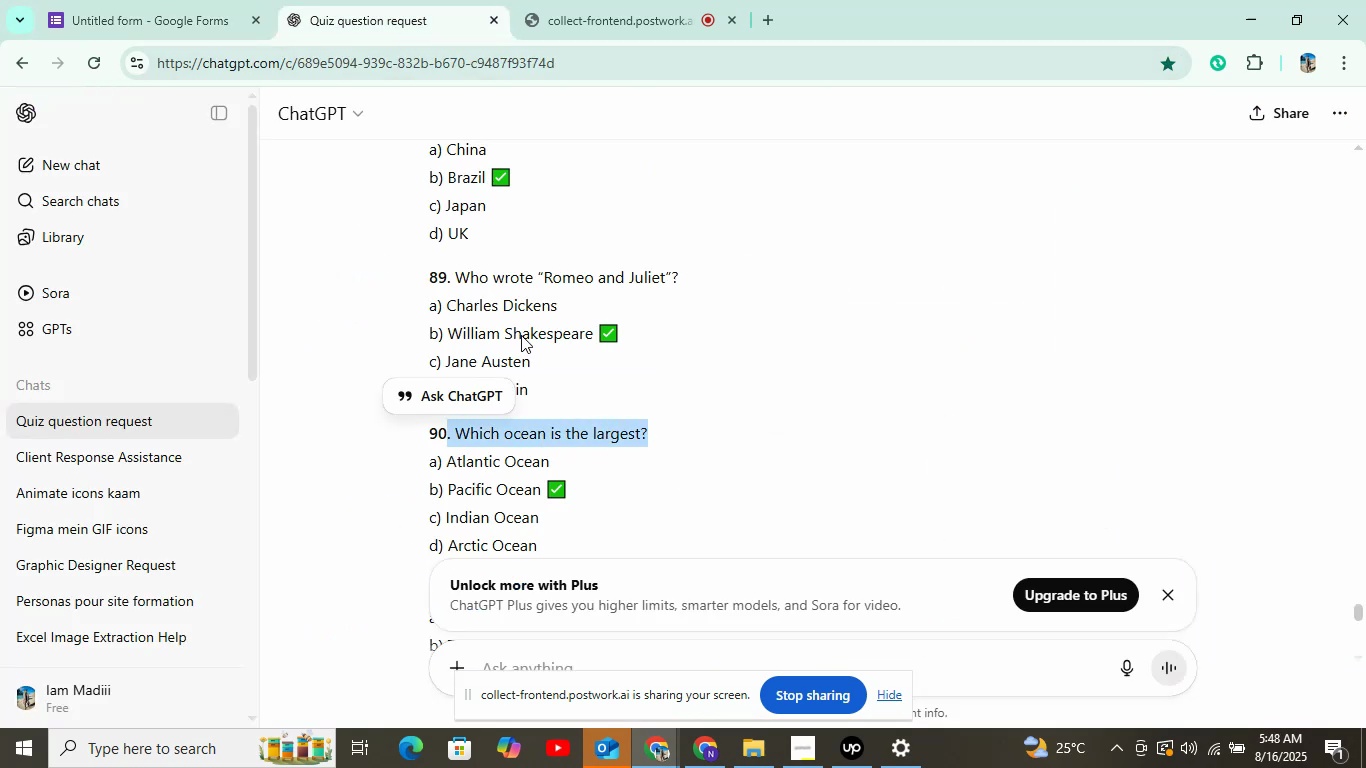 
left_click([100, 0])
 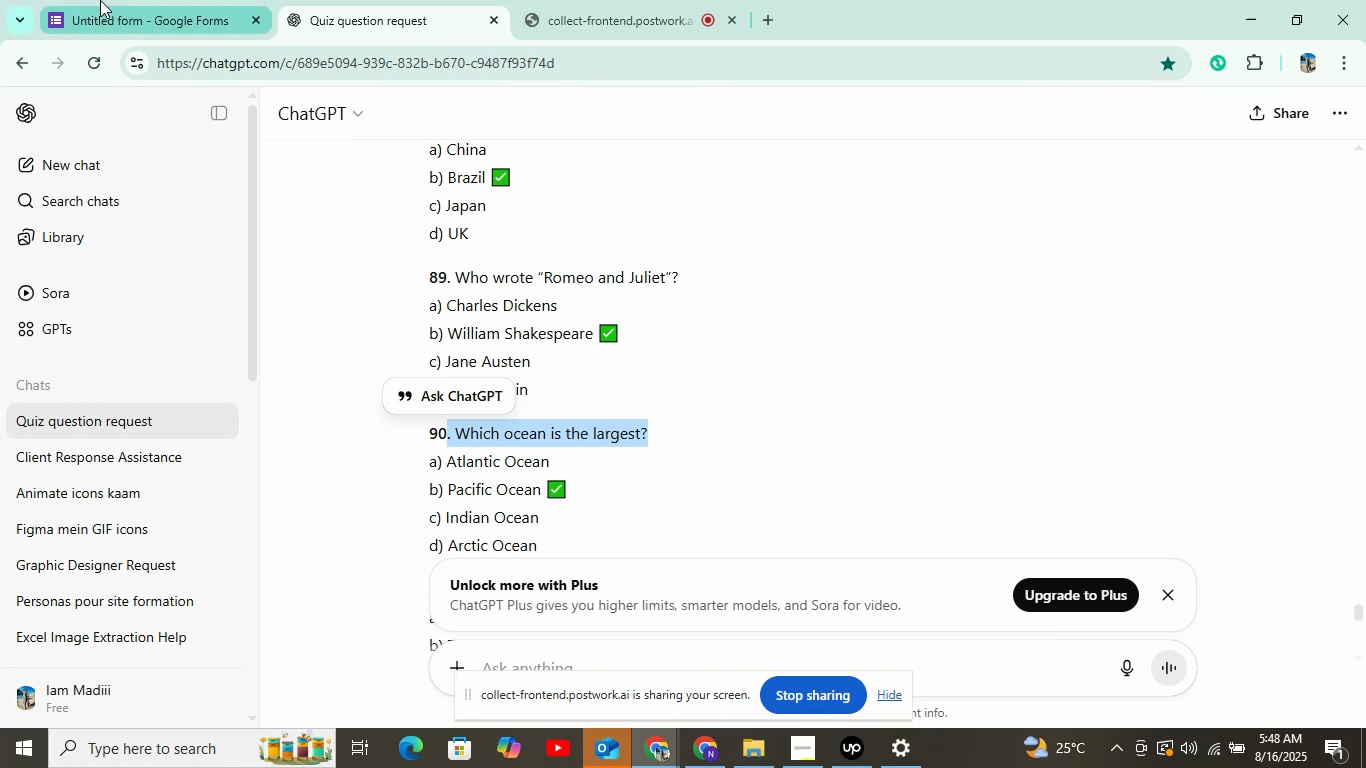 
key(Control+V)
 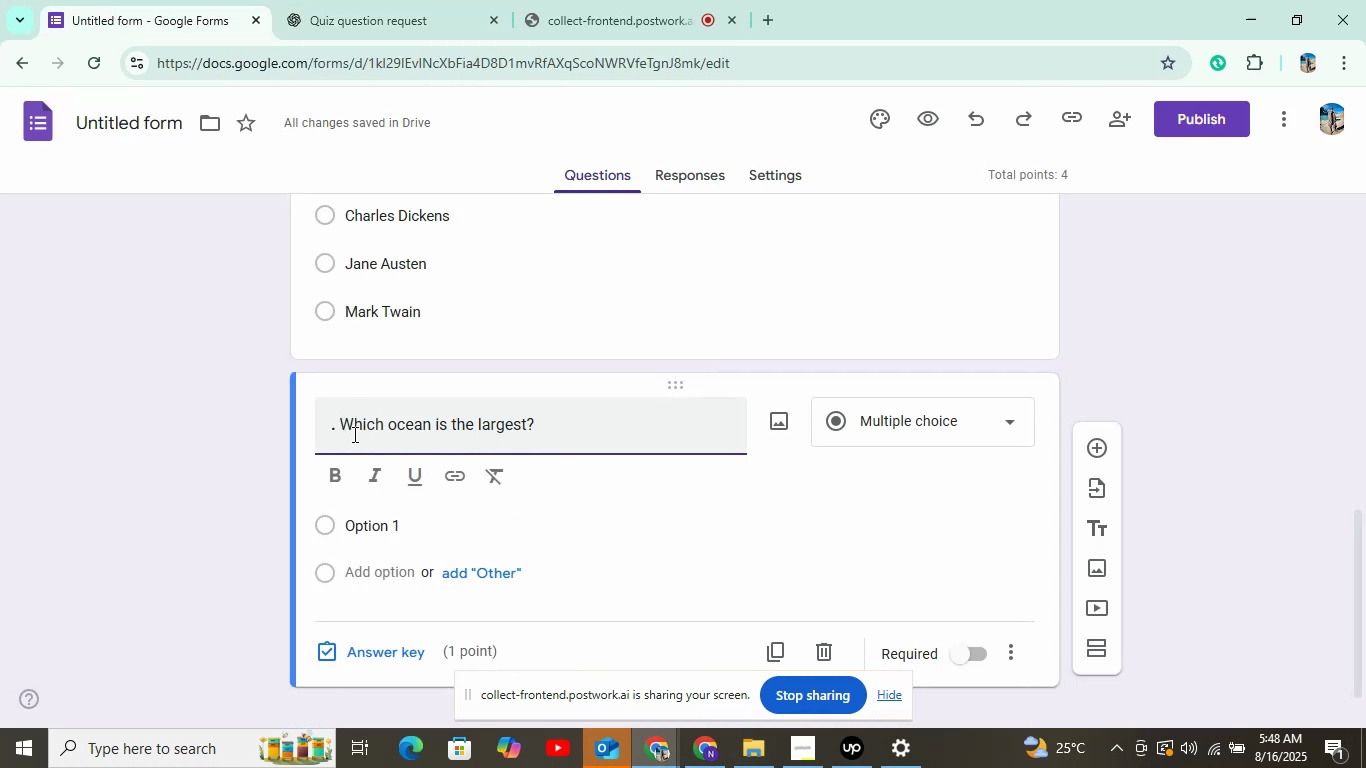 
left_click([392, 535])
 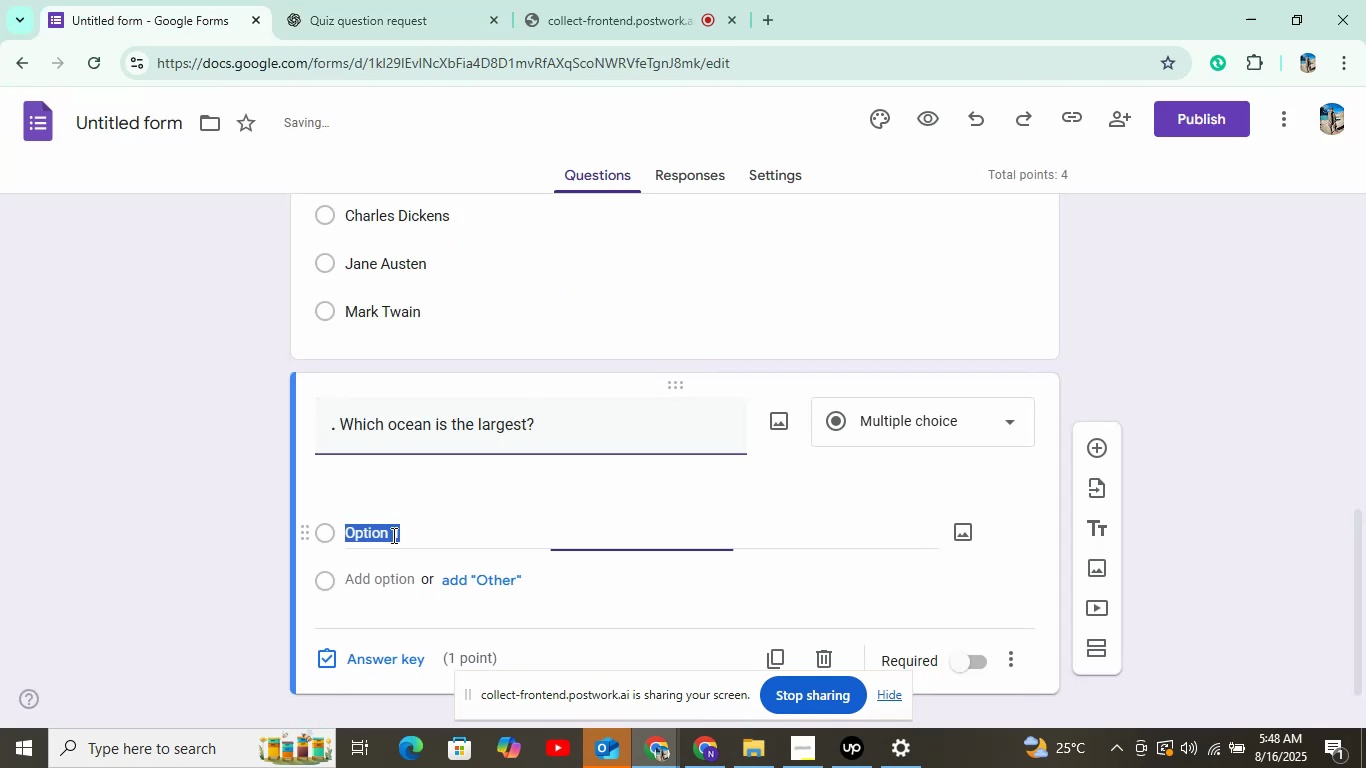 
left_click([368, 0])
 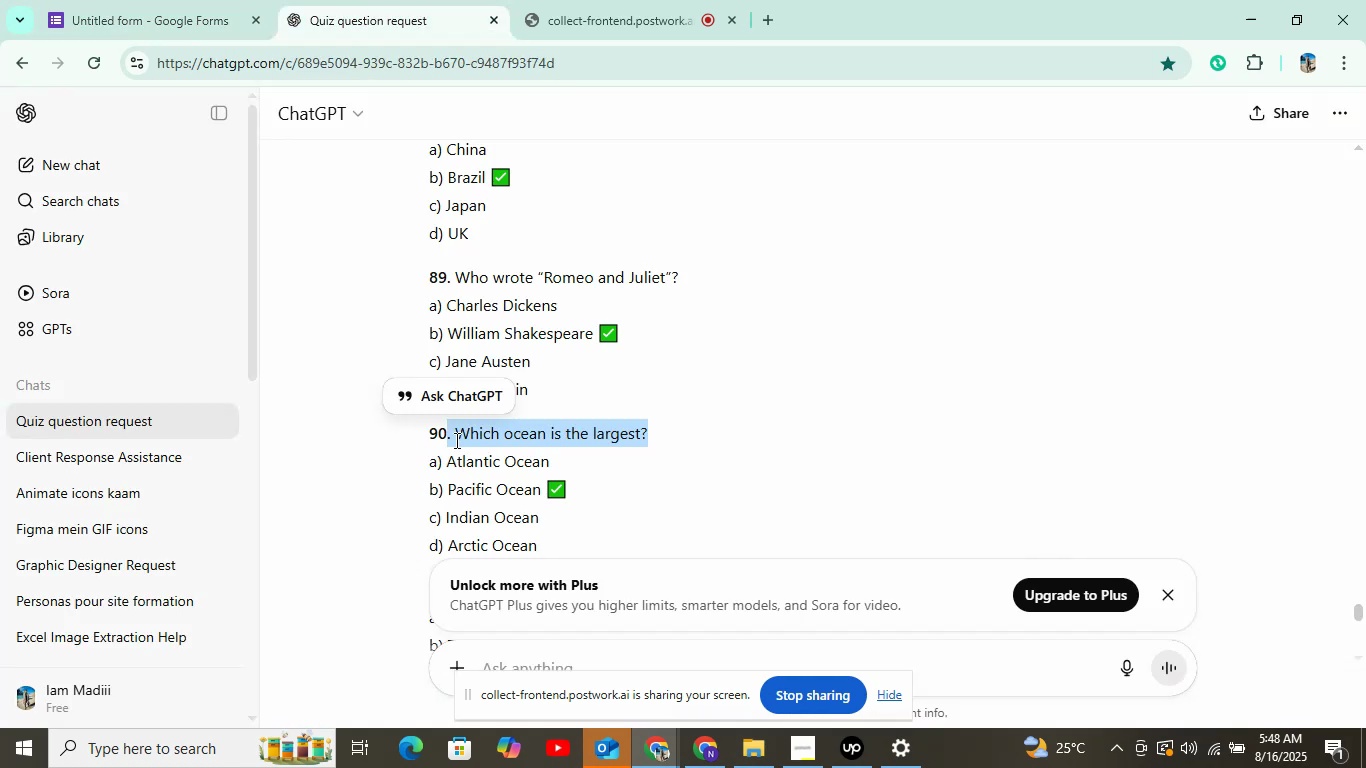 
key(Control+C)
 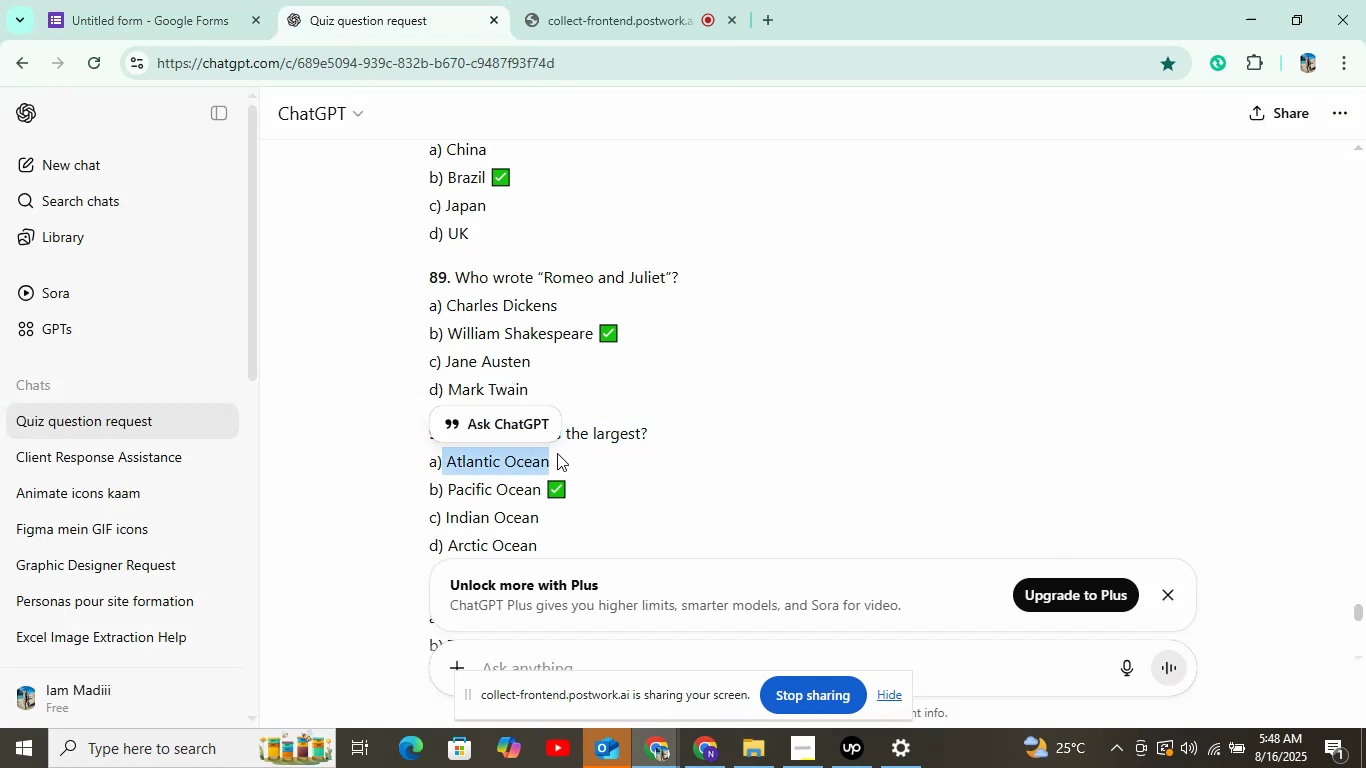 
left_click([130, 4])
 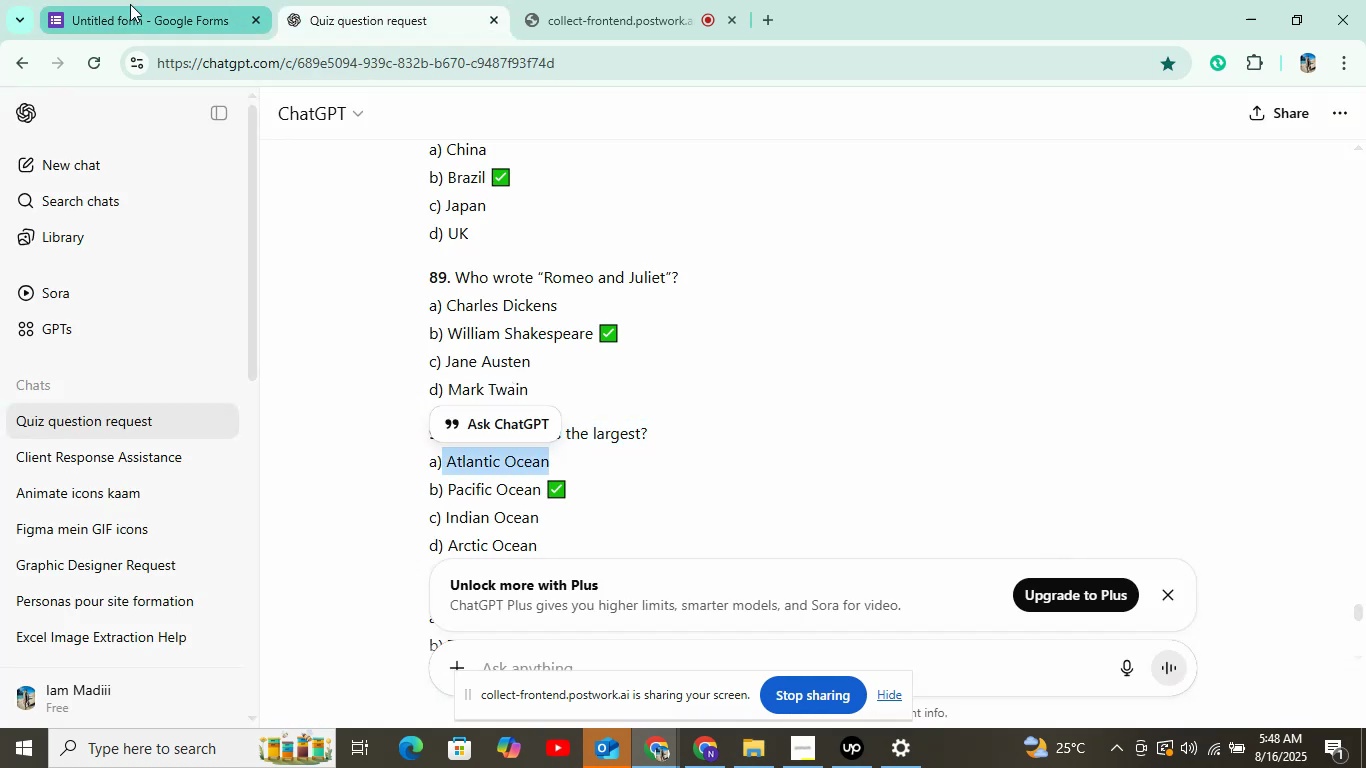 
key(Control+V)
 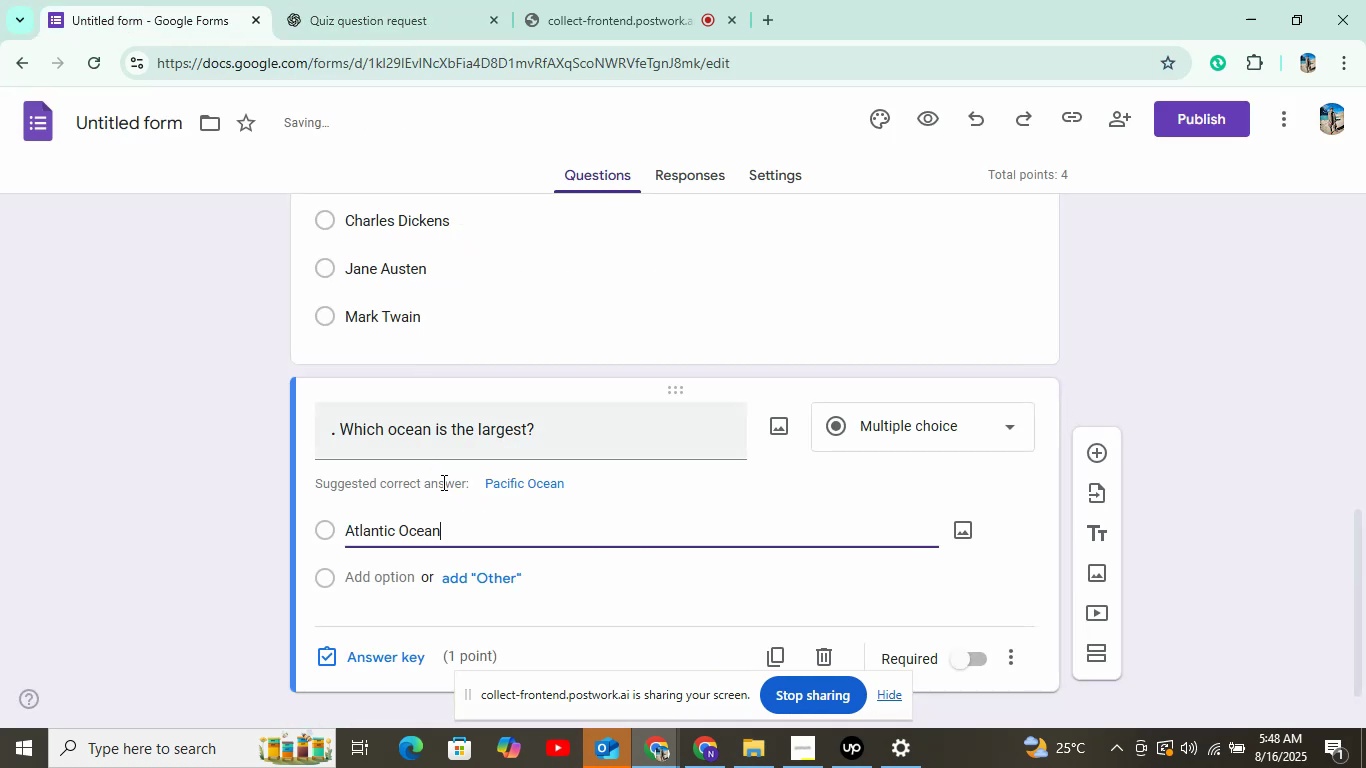 
left_click([378, 571])
 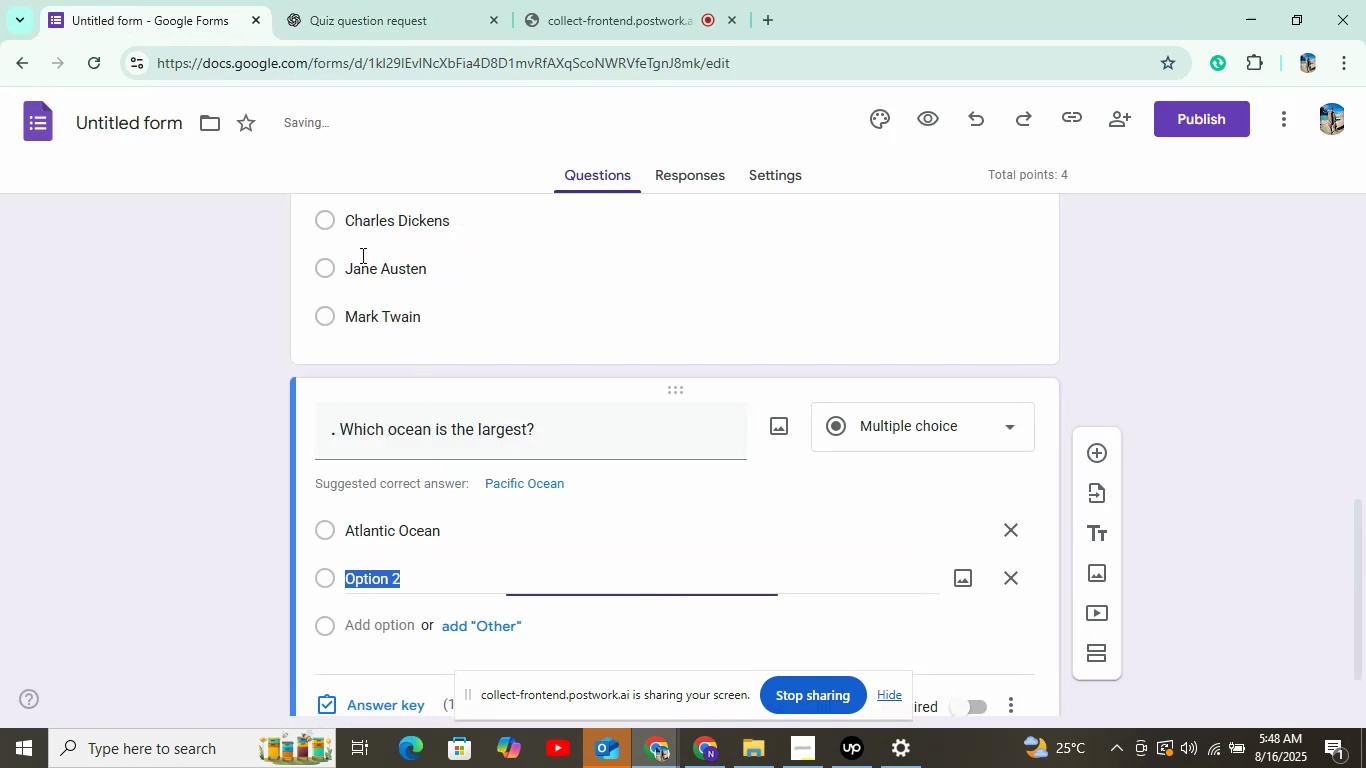 
double_click([363, 13])
 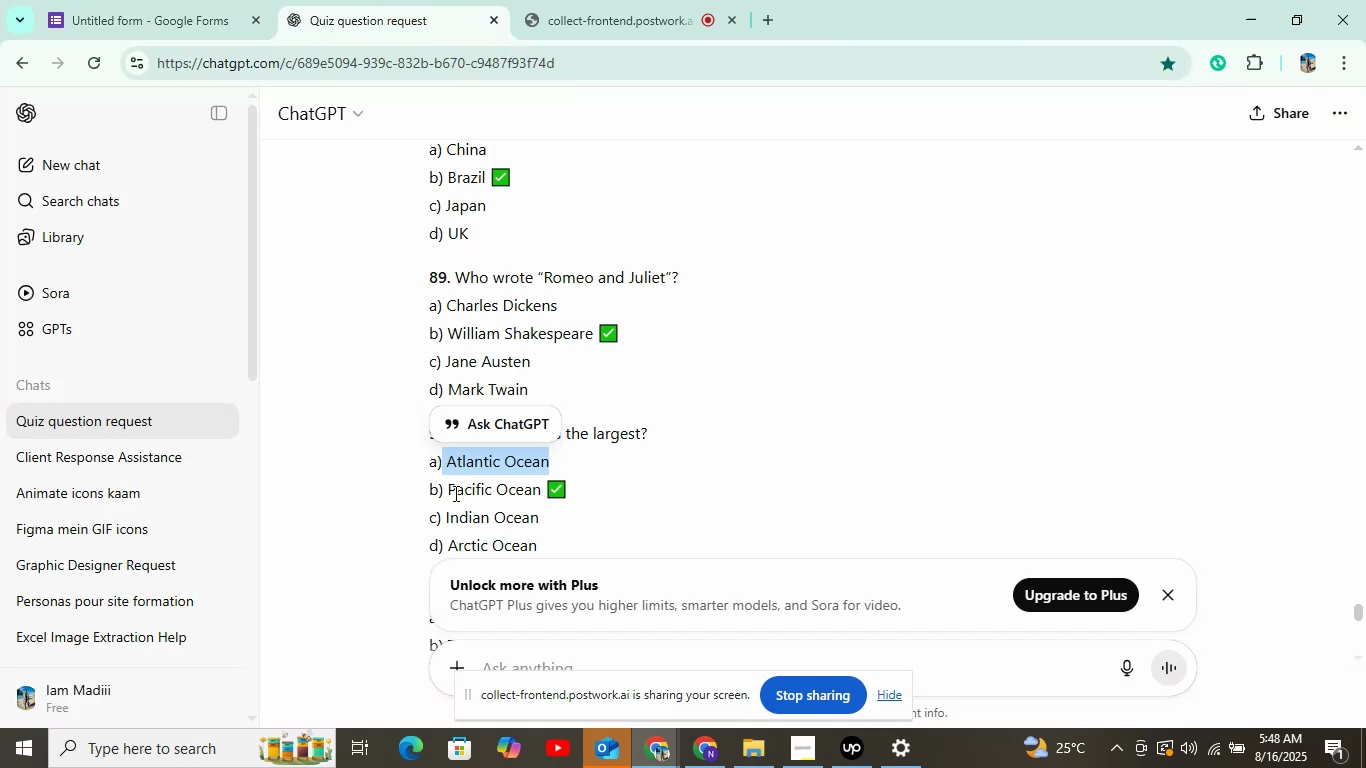 
key(Control+C)
 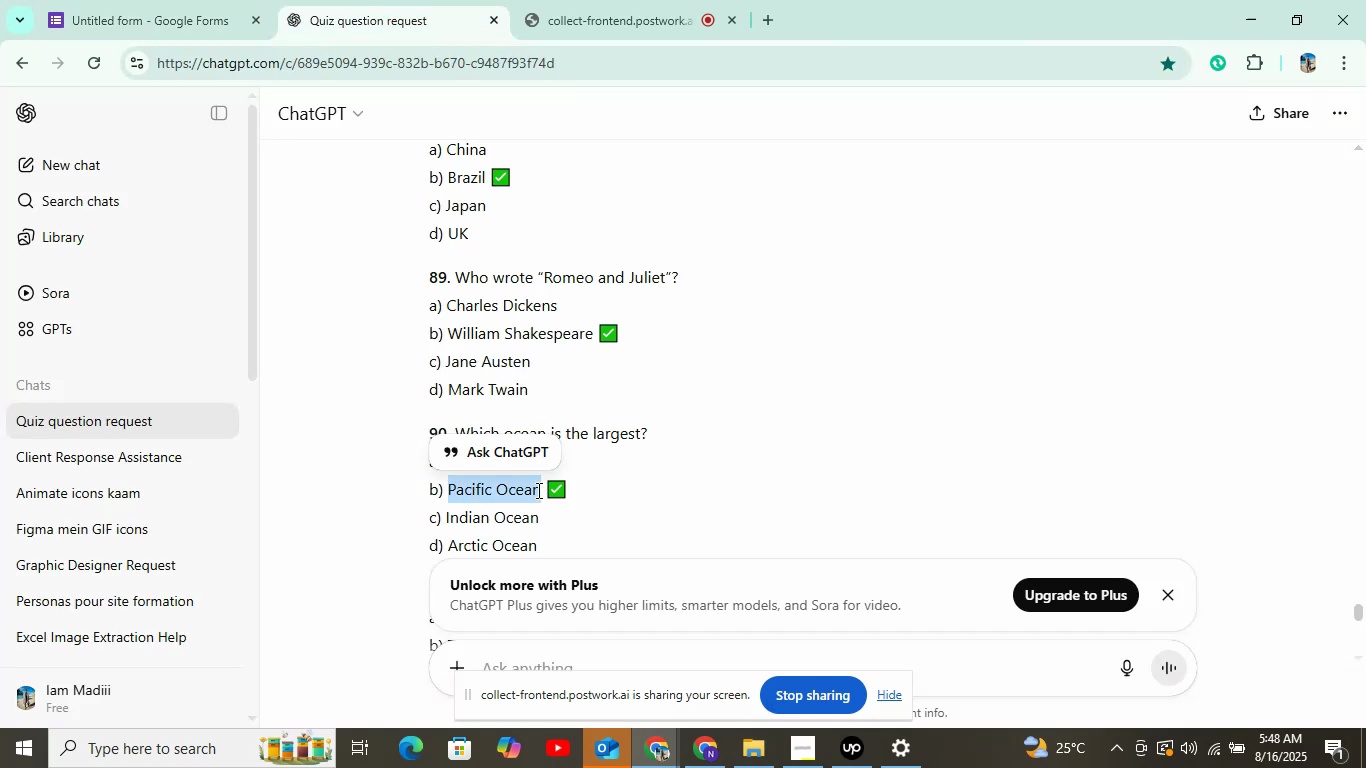 
left_click([219, 0])
 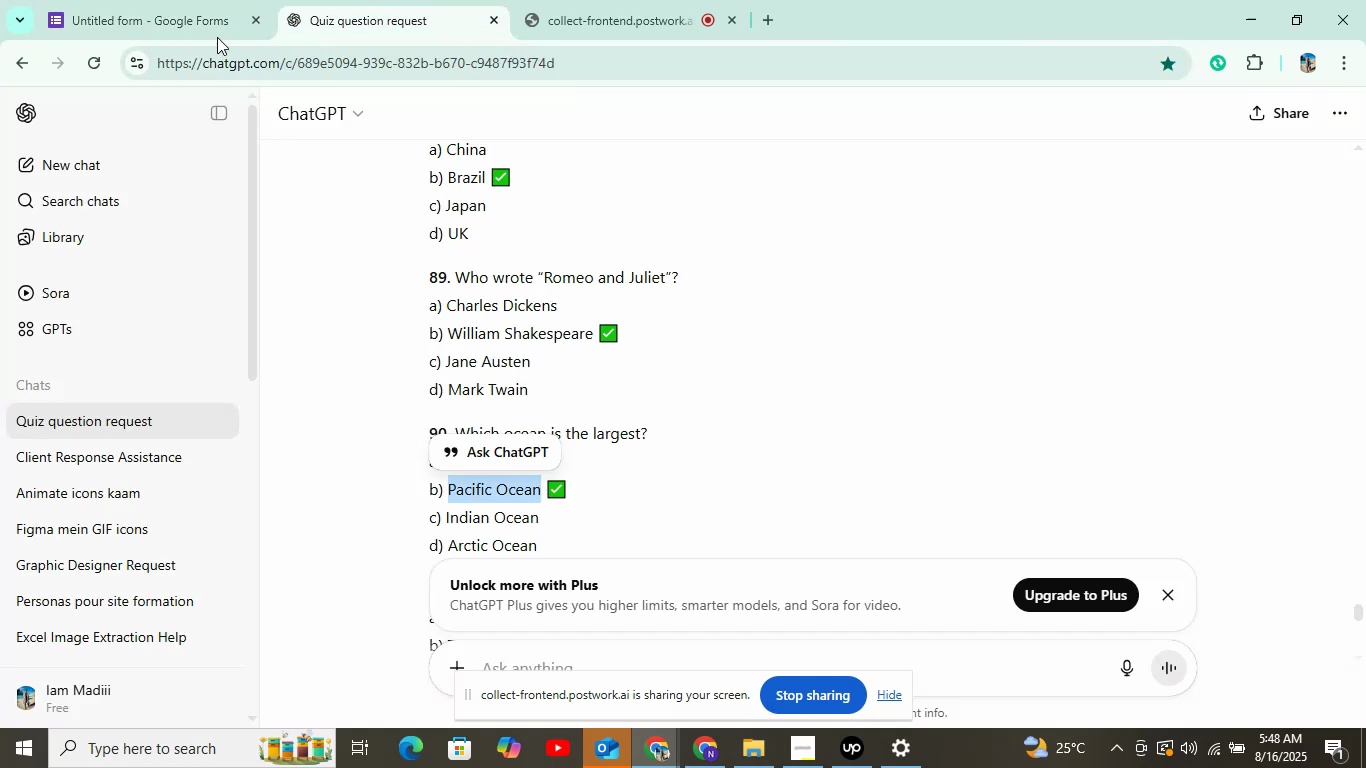 
key(Control+V)
 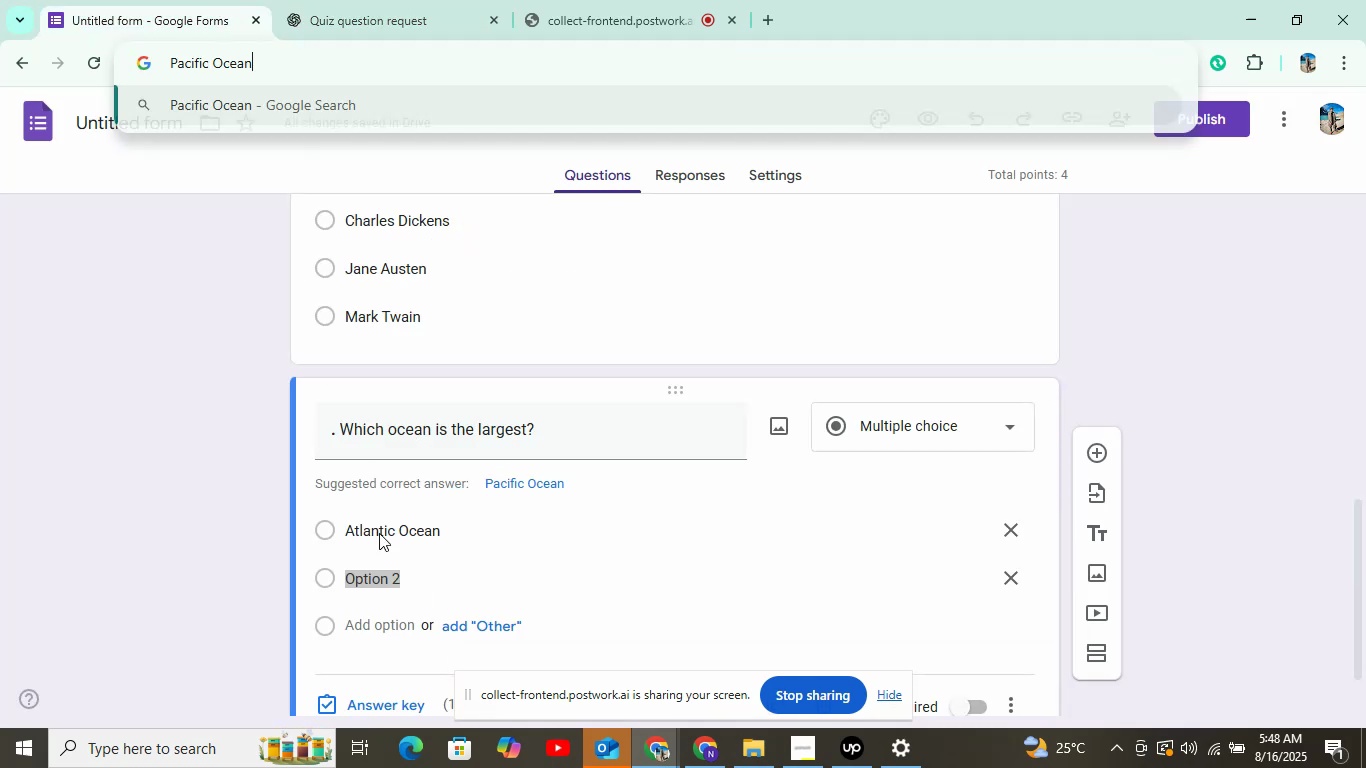 
key(Control+Z)
 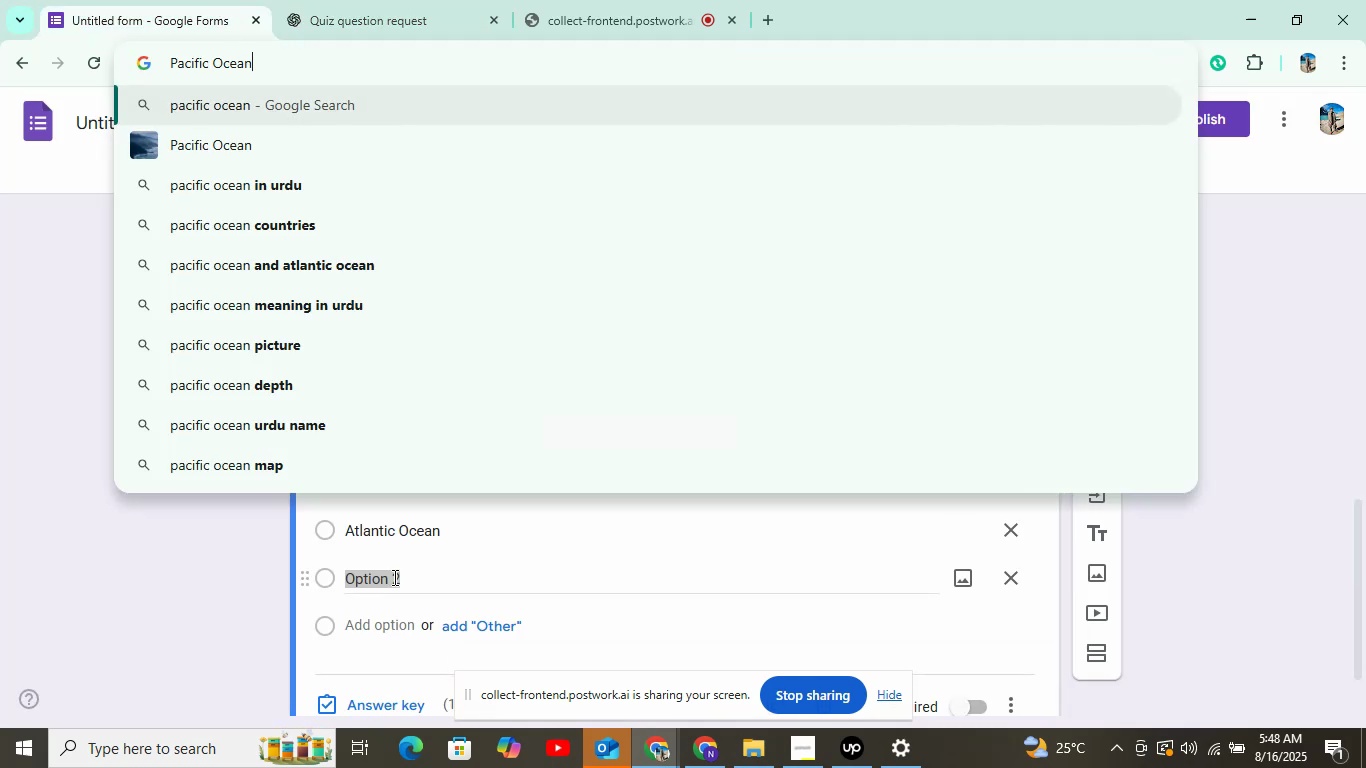 
left_click([394, 575])
 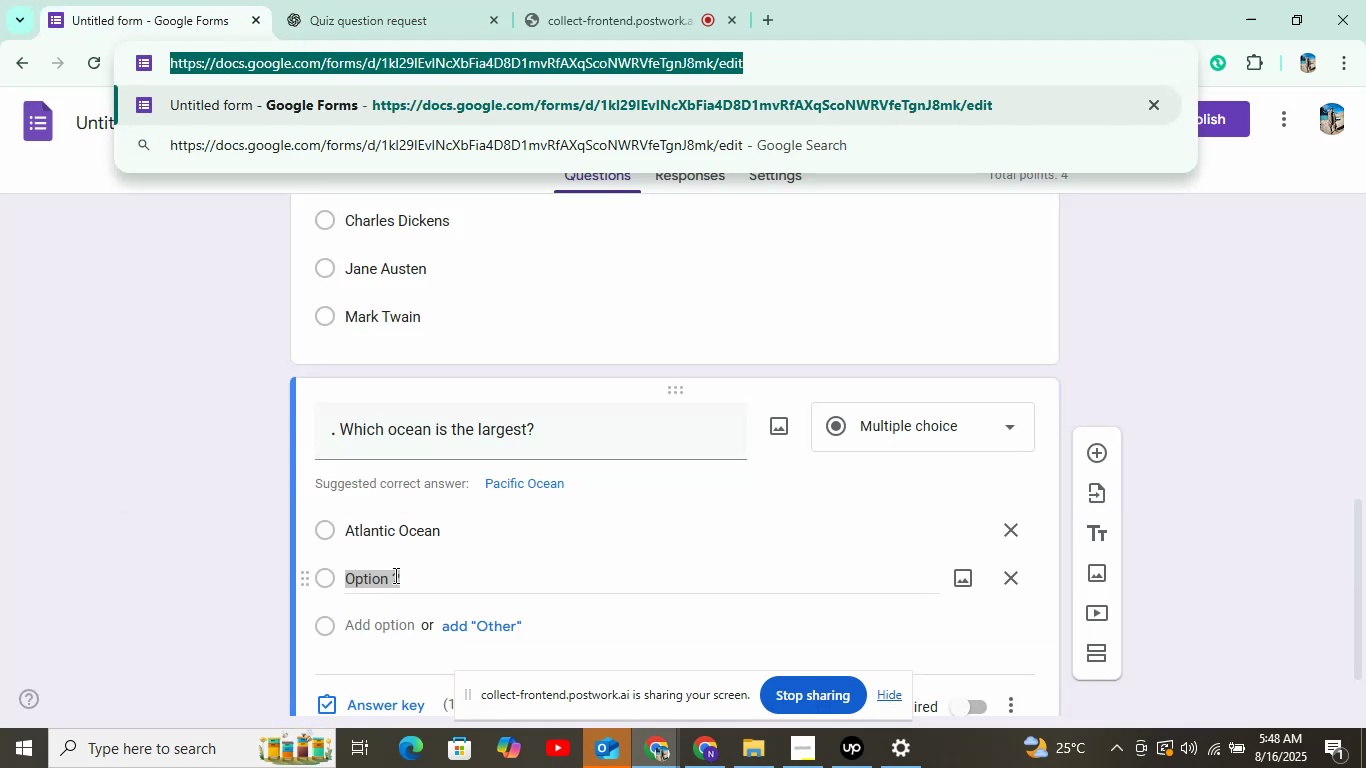 
key(Control+ControlLeft)
 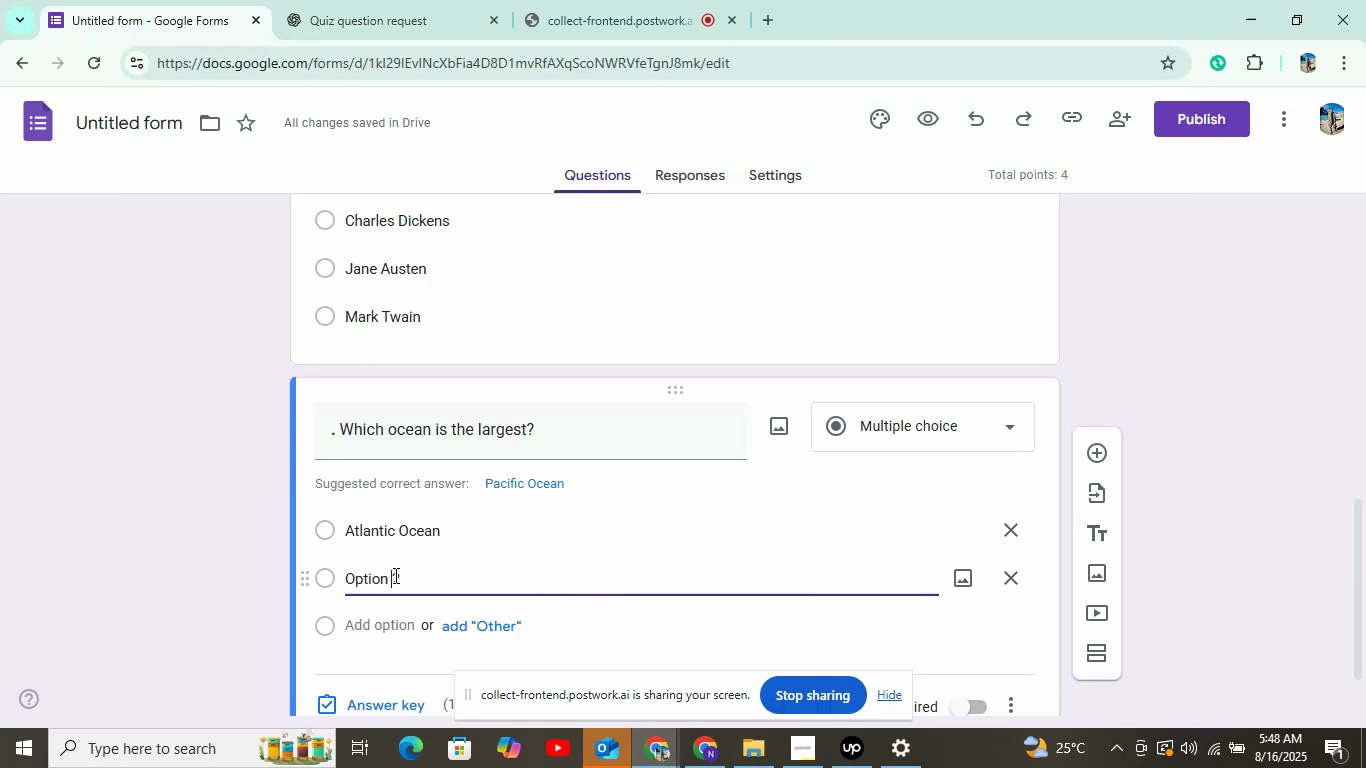 
key(Control+V)
 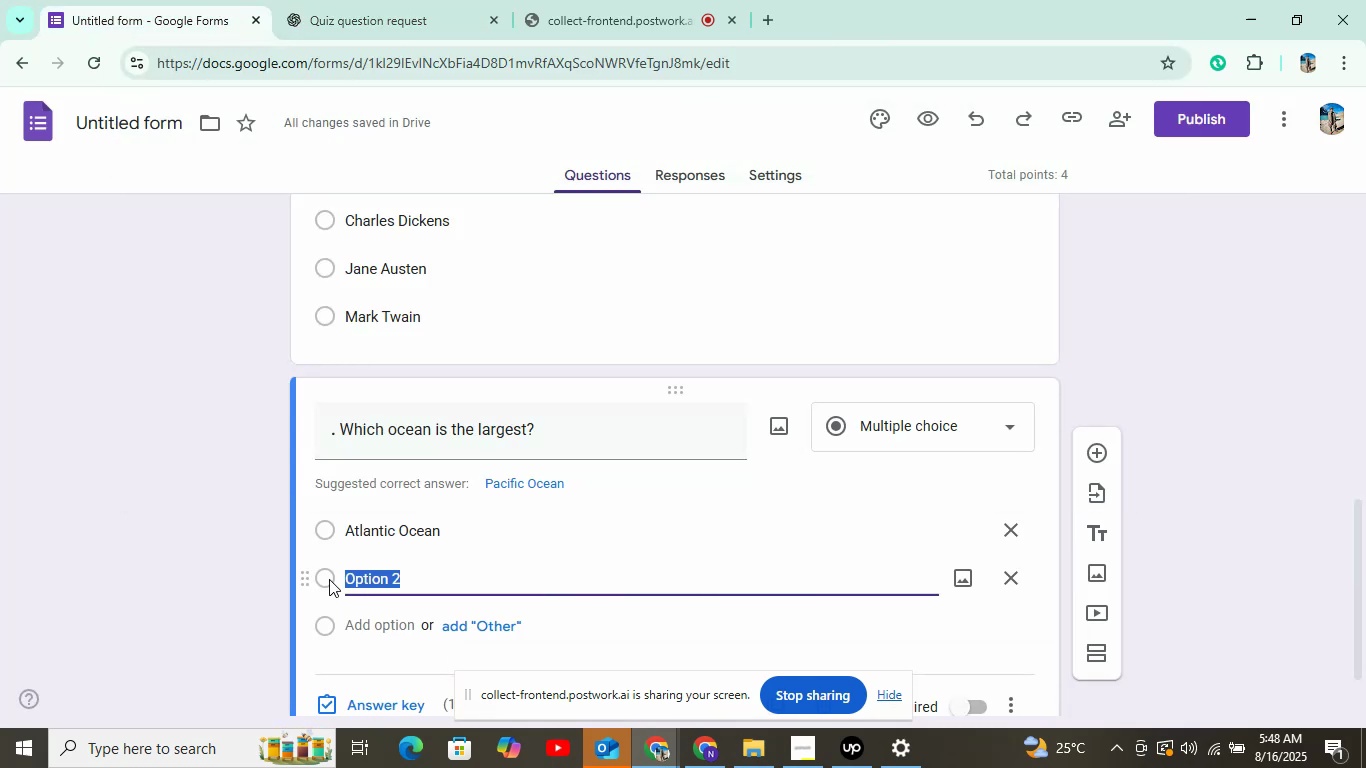 
left_click([390, 592])
 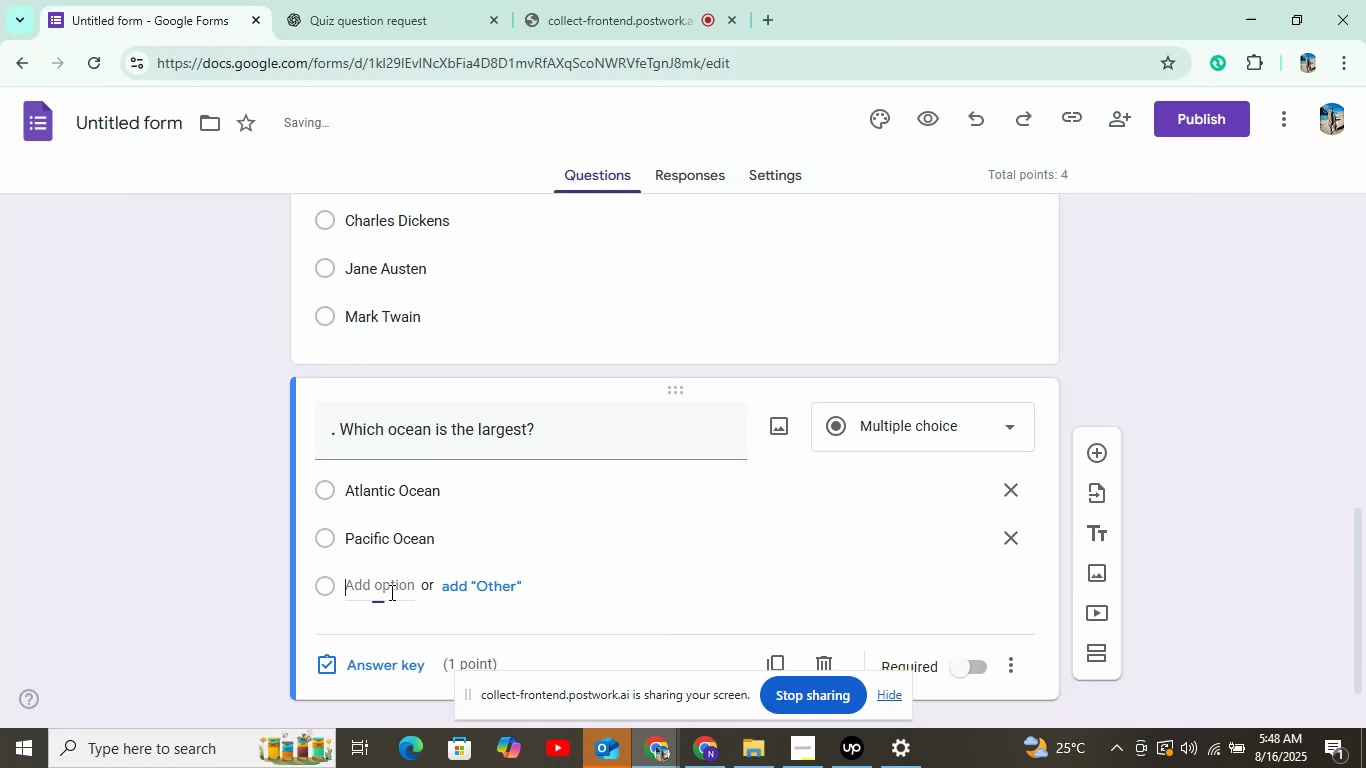 
left_click([151, 0])
 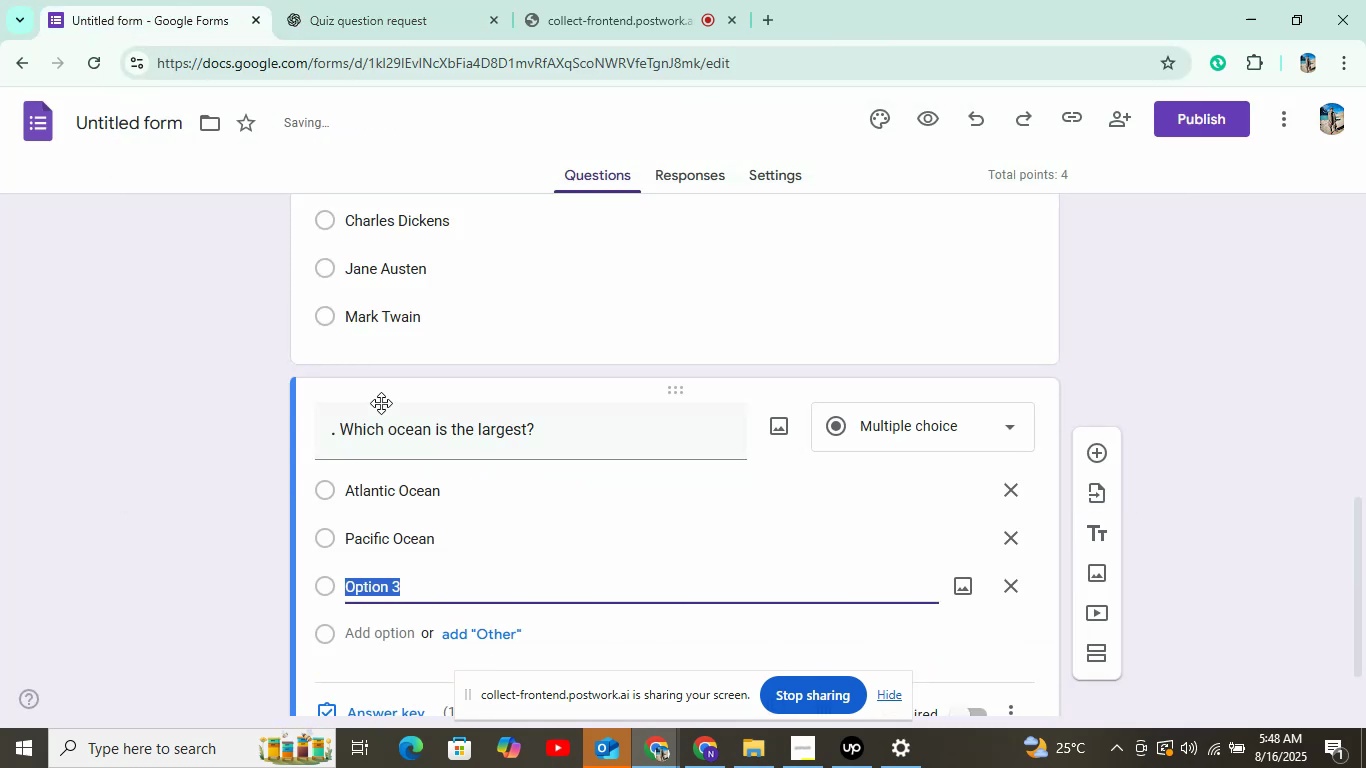 
left_click([372, 32])
 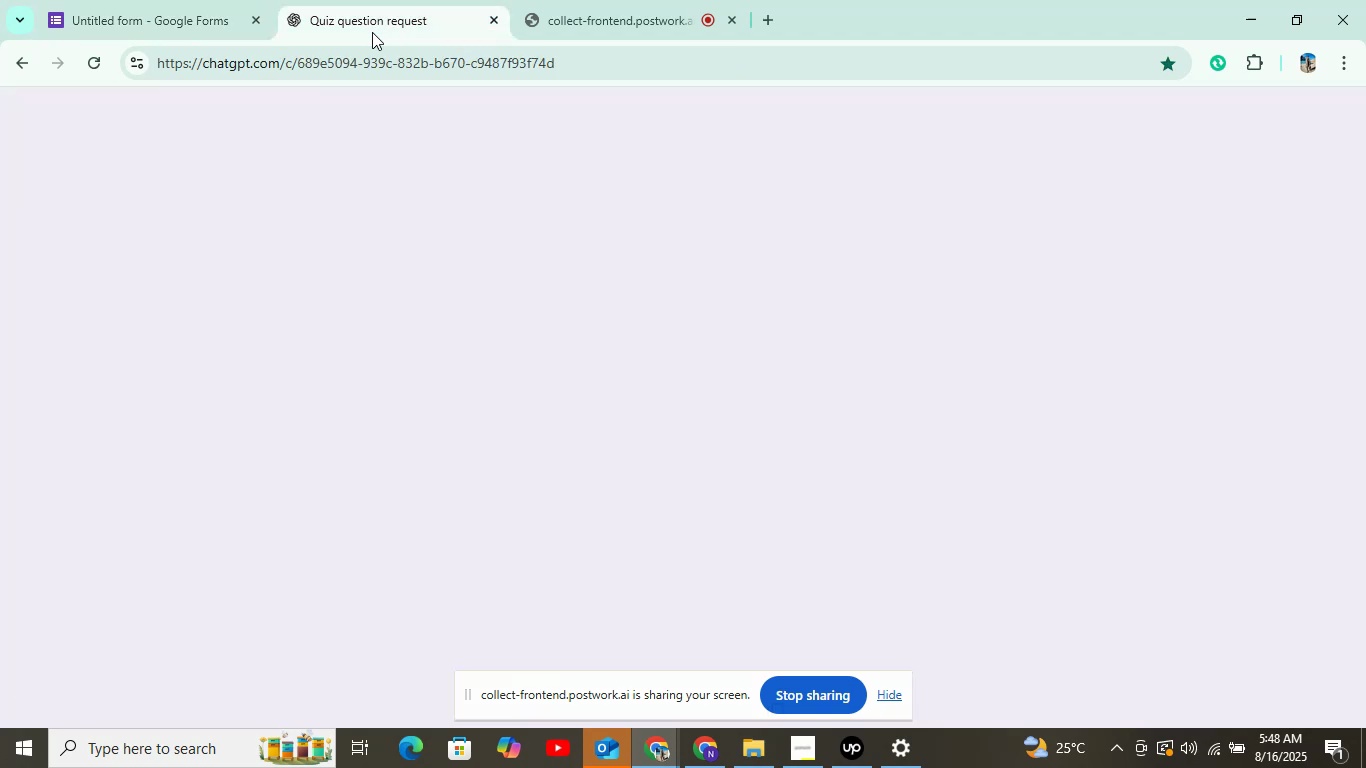 
mouse_move([445, 519])
 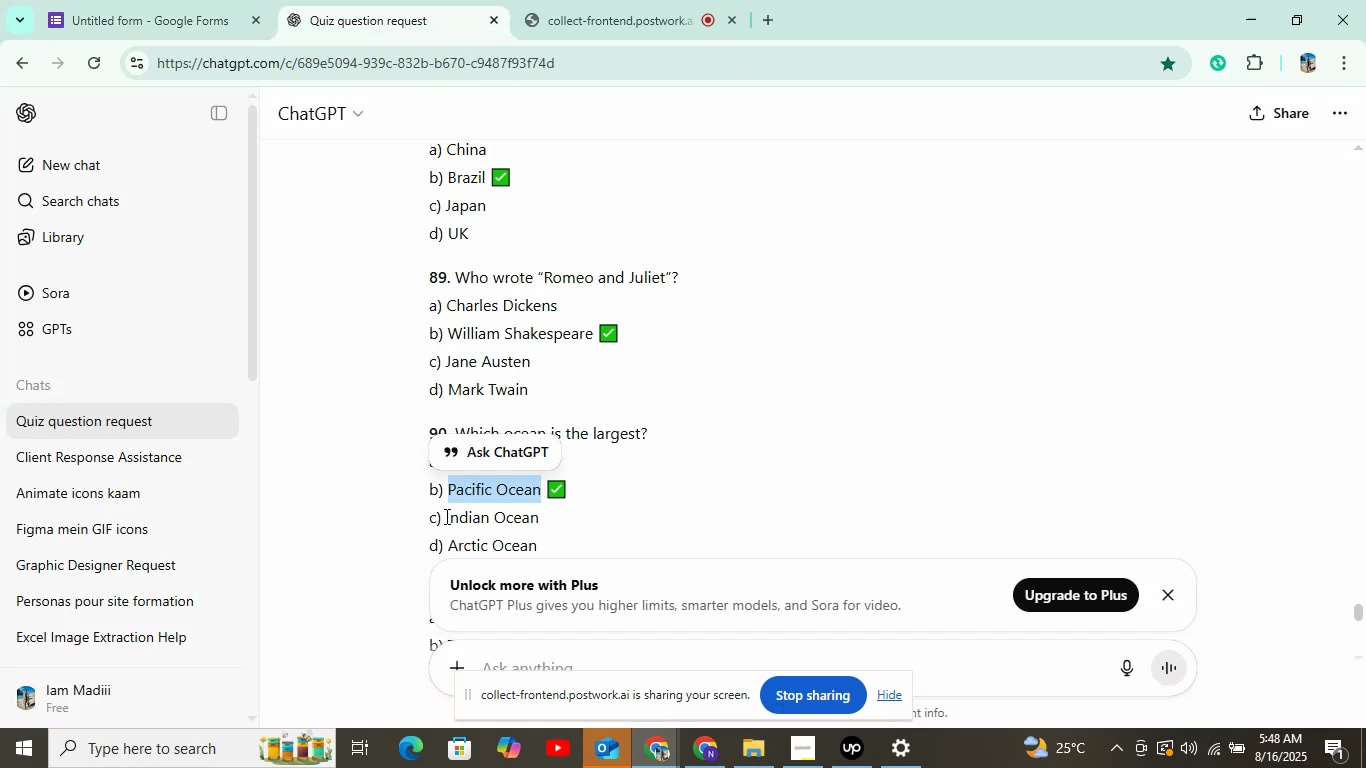 
key(Control+C)
 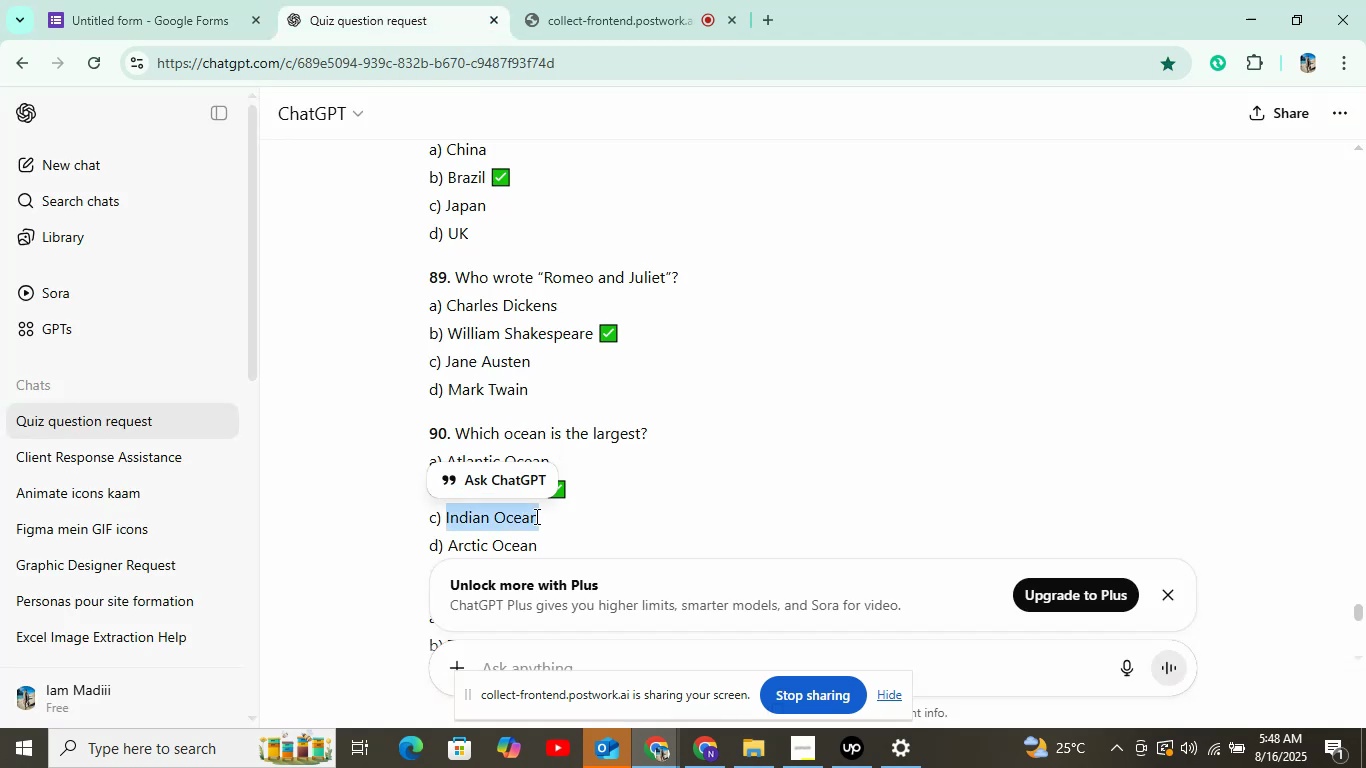 
left_click([204, 3])
 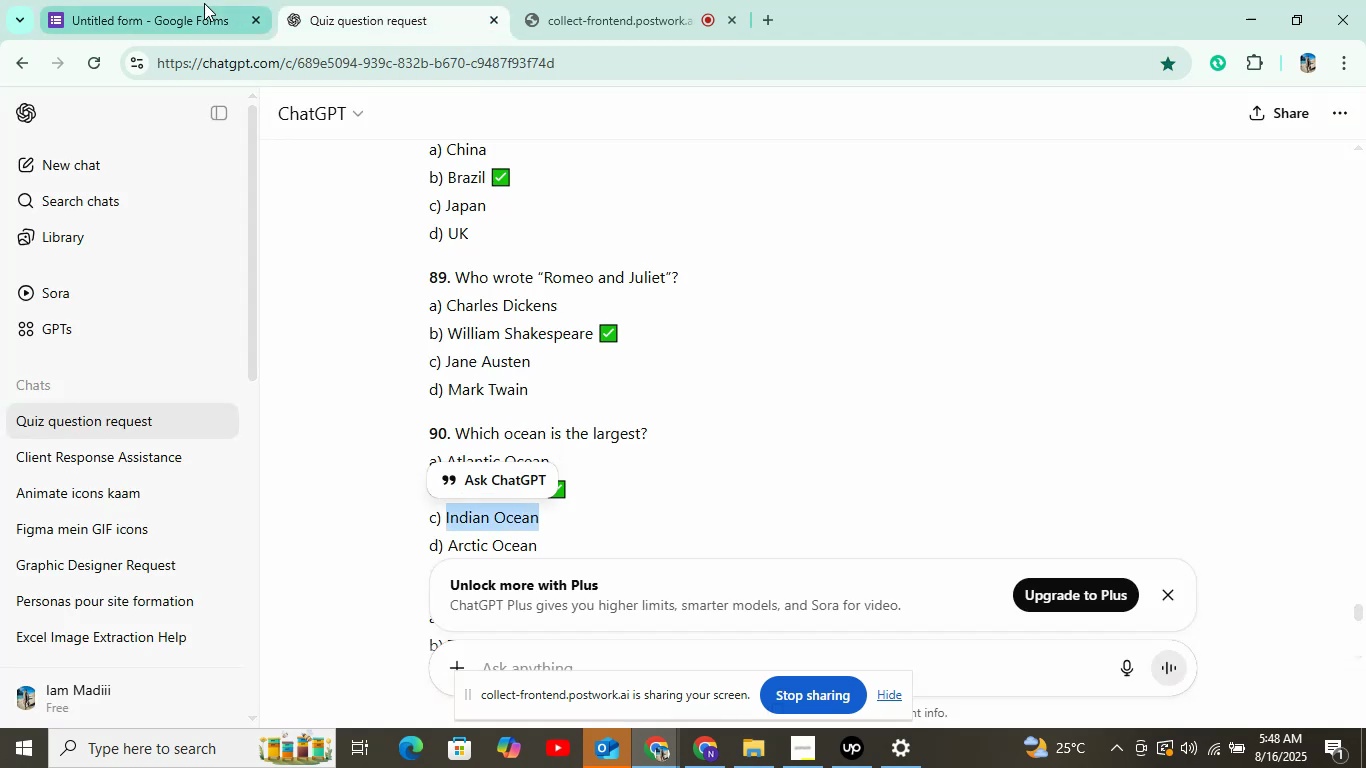 
key(Control+V)
 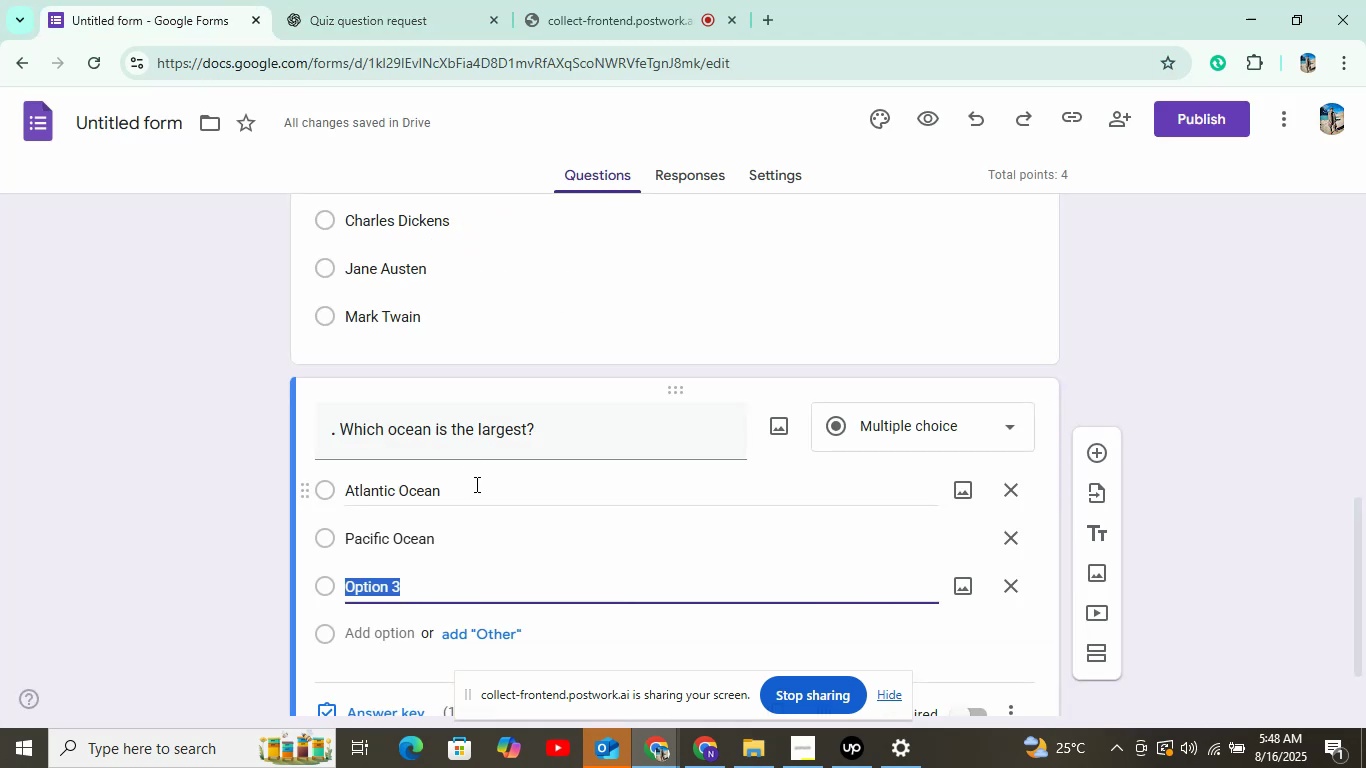 
left_click([414, 628])
 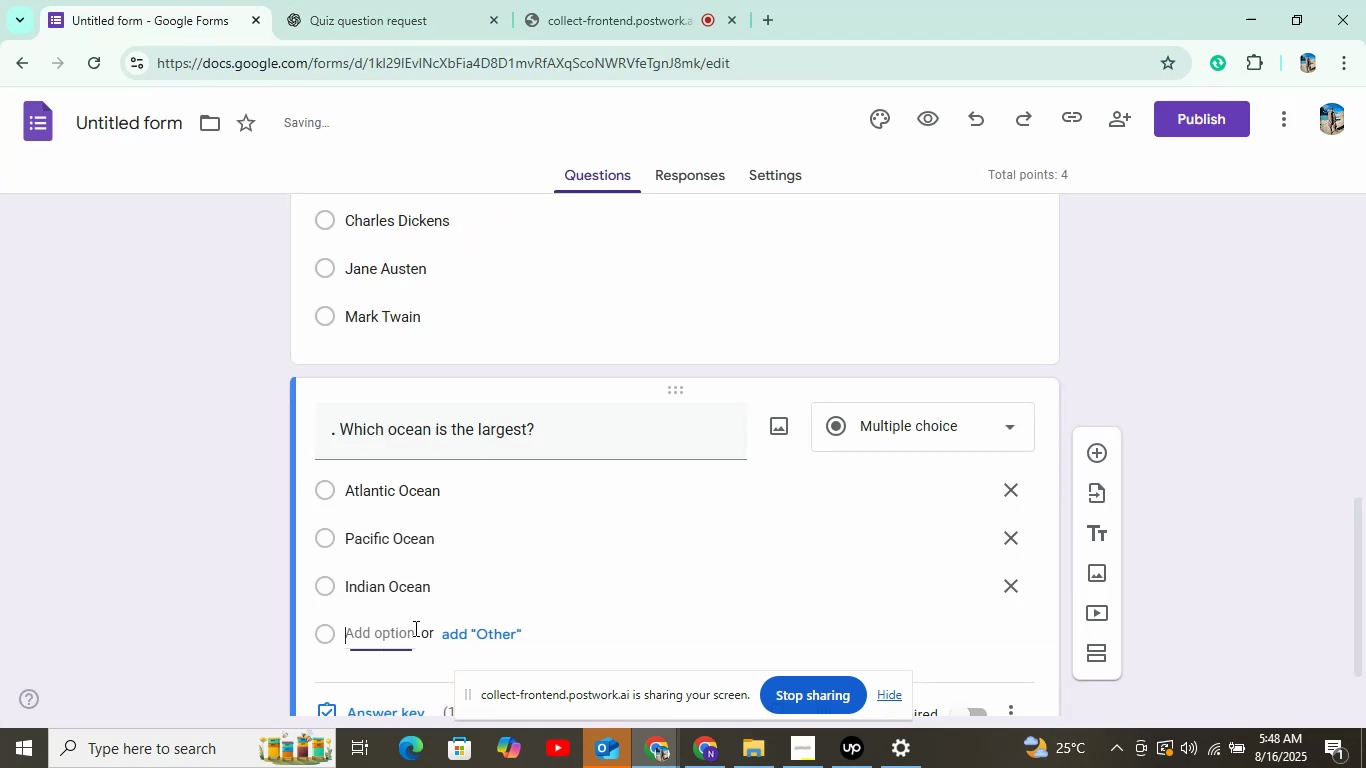 
left_click([347, 17])
 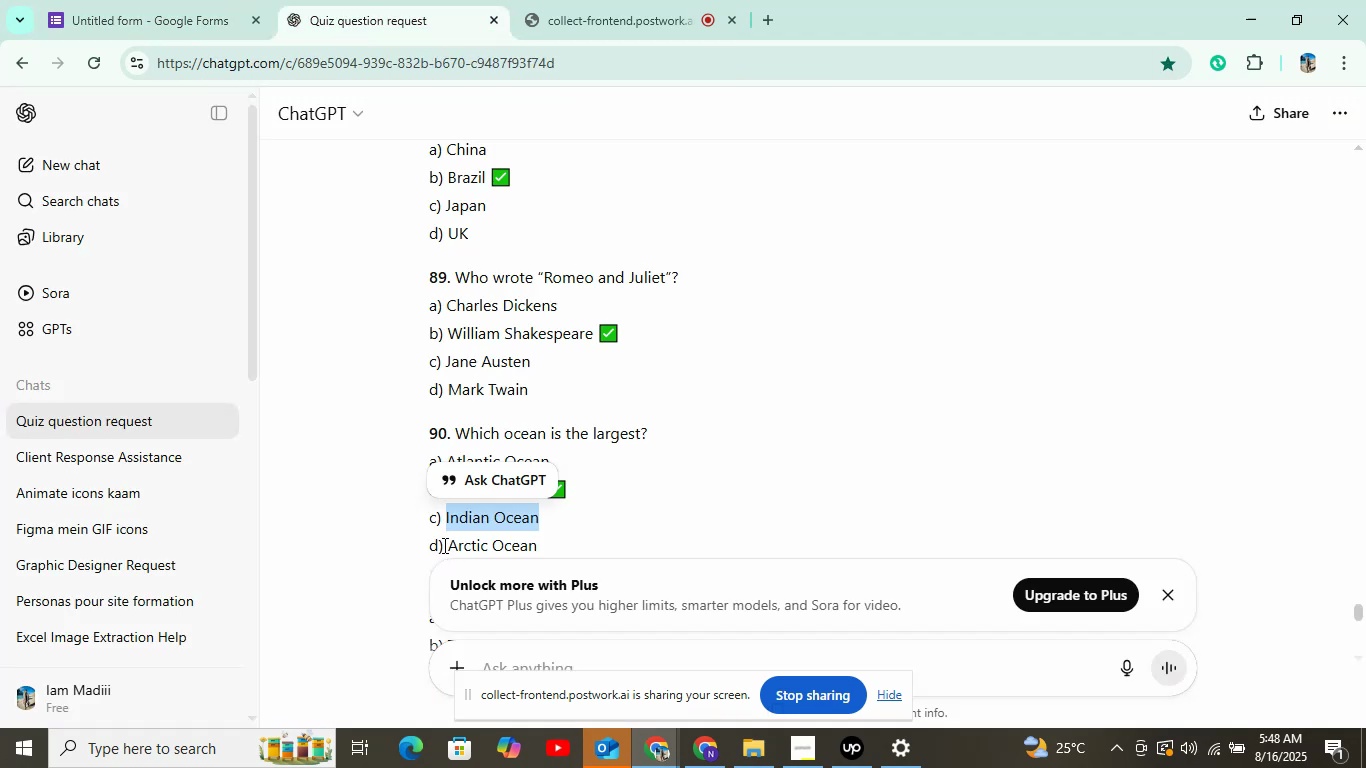 
key(Control+C)
 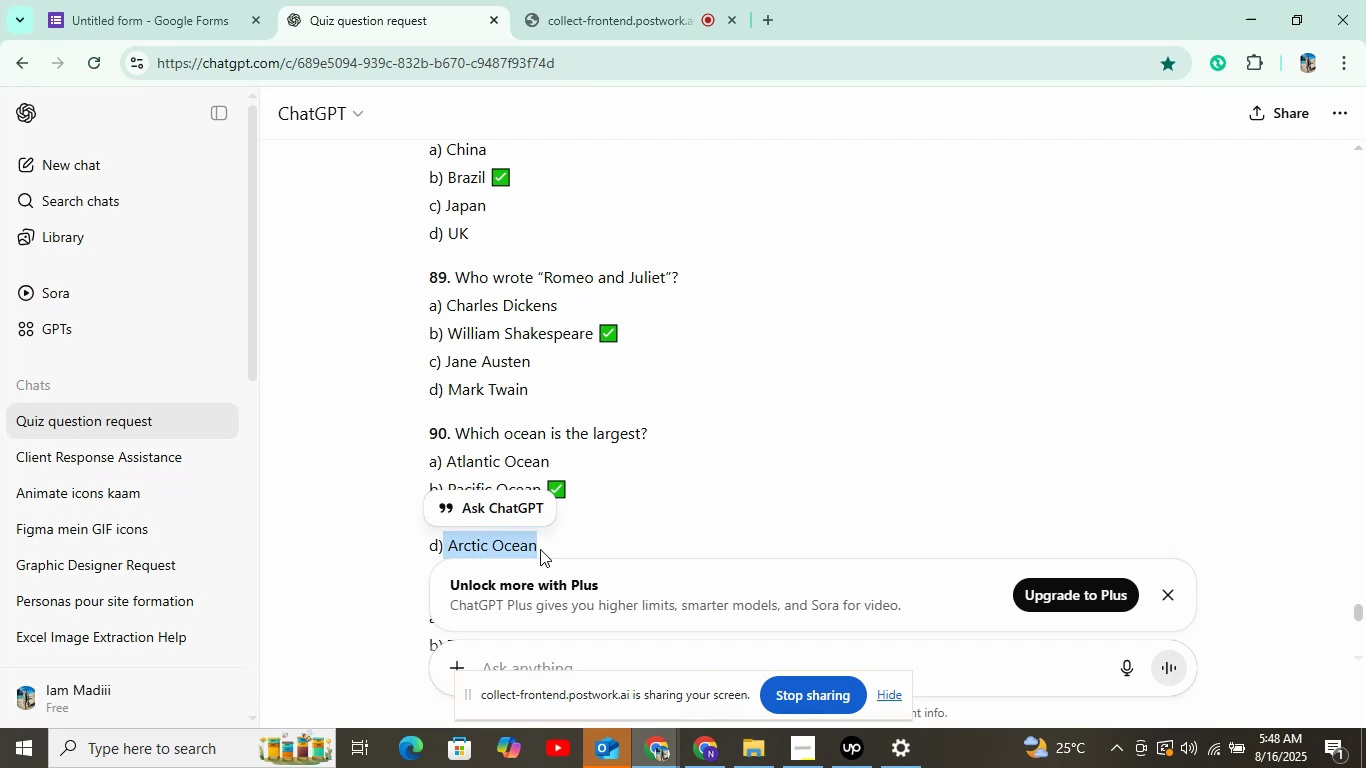 
key(Control+C)
 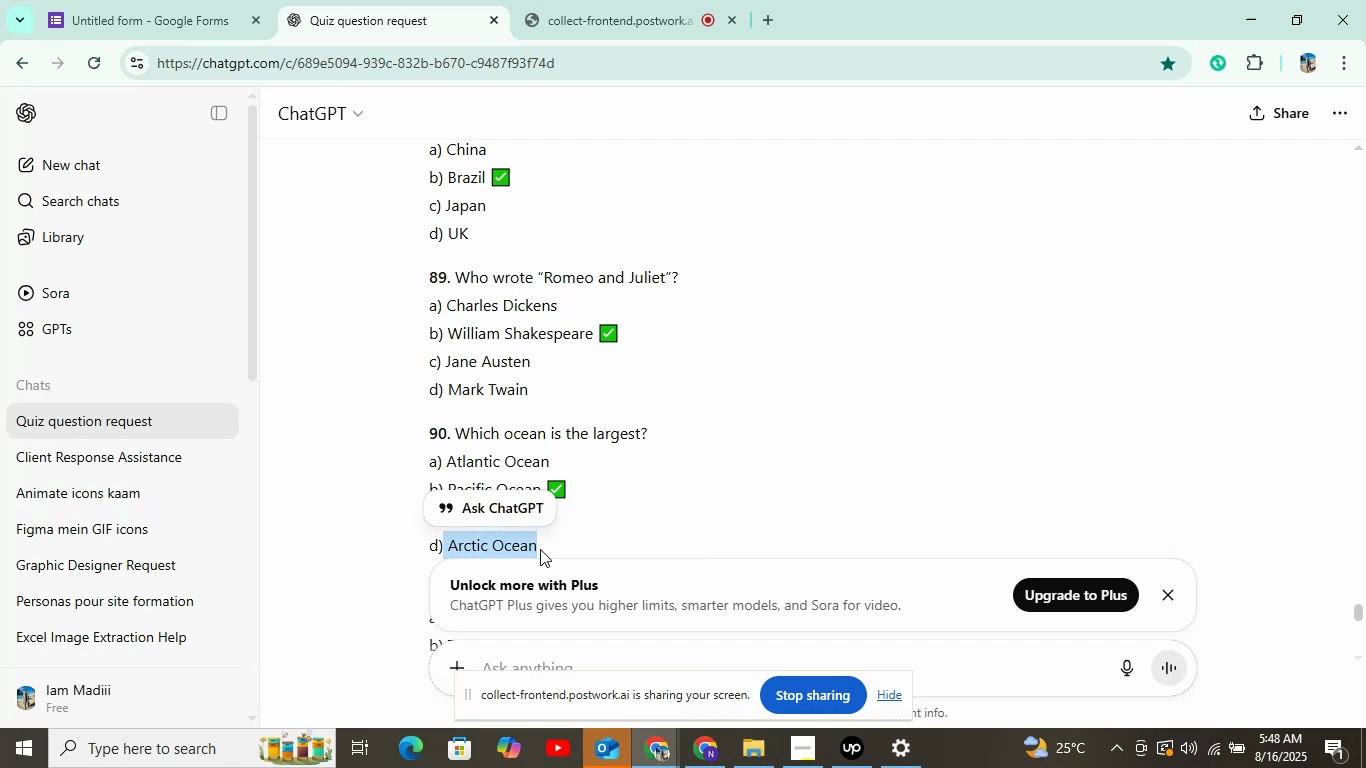 
key(Control+C)
 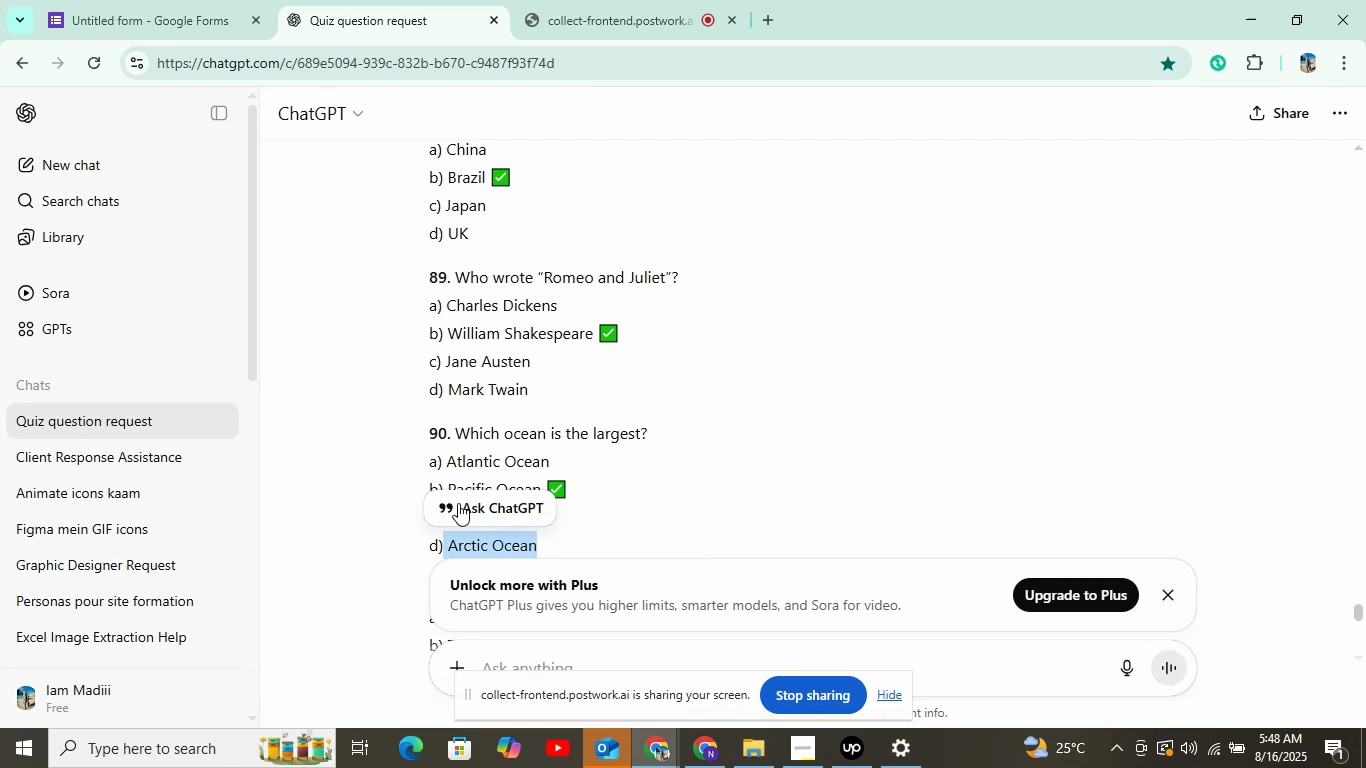 
left_click([163, 0])
 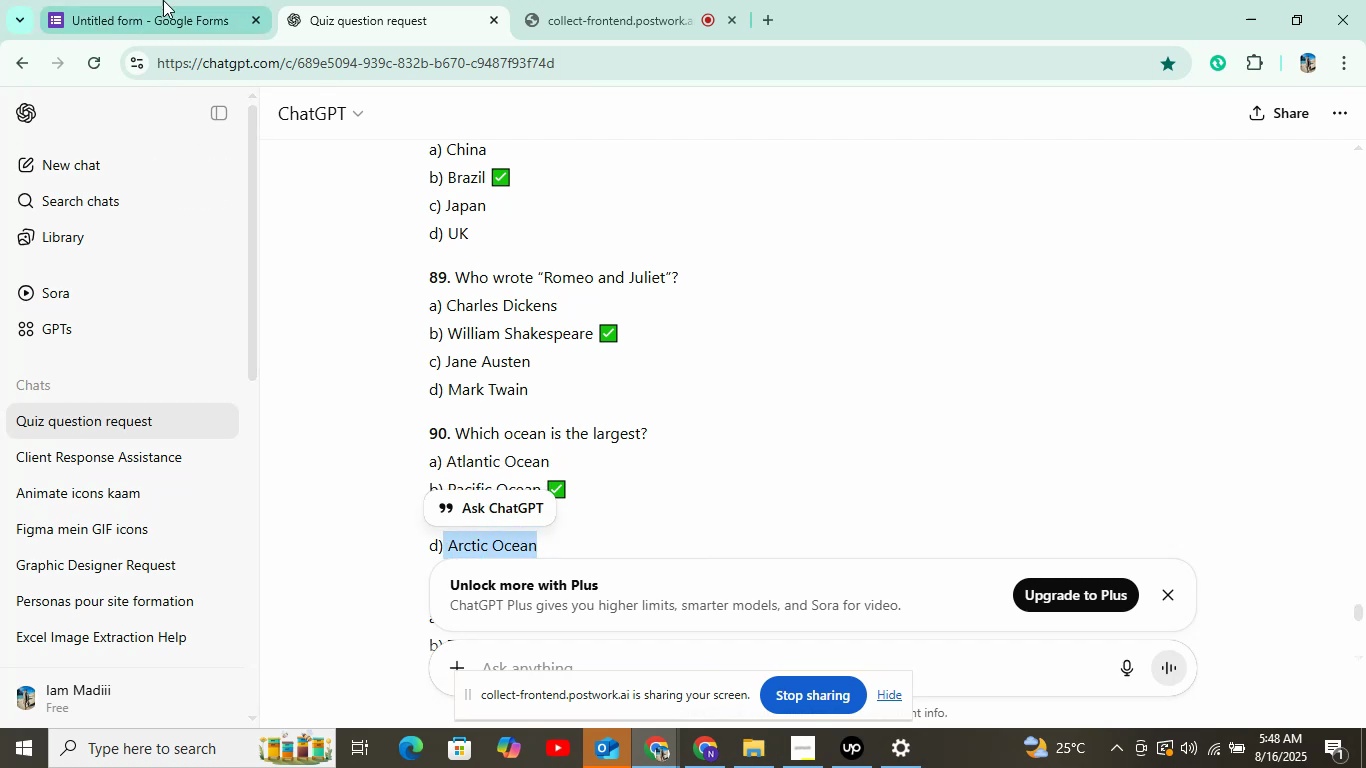 
key(Control+V)
 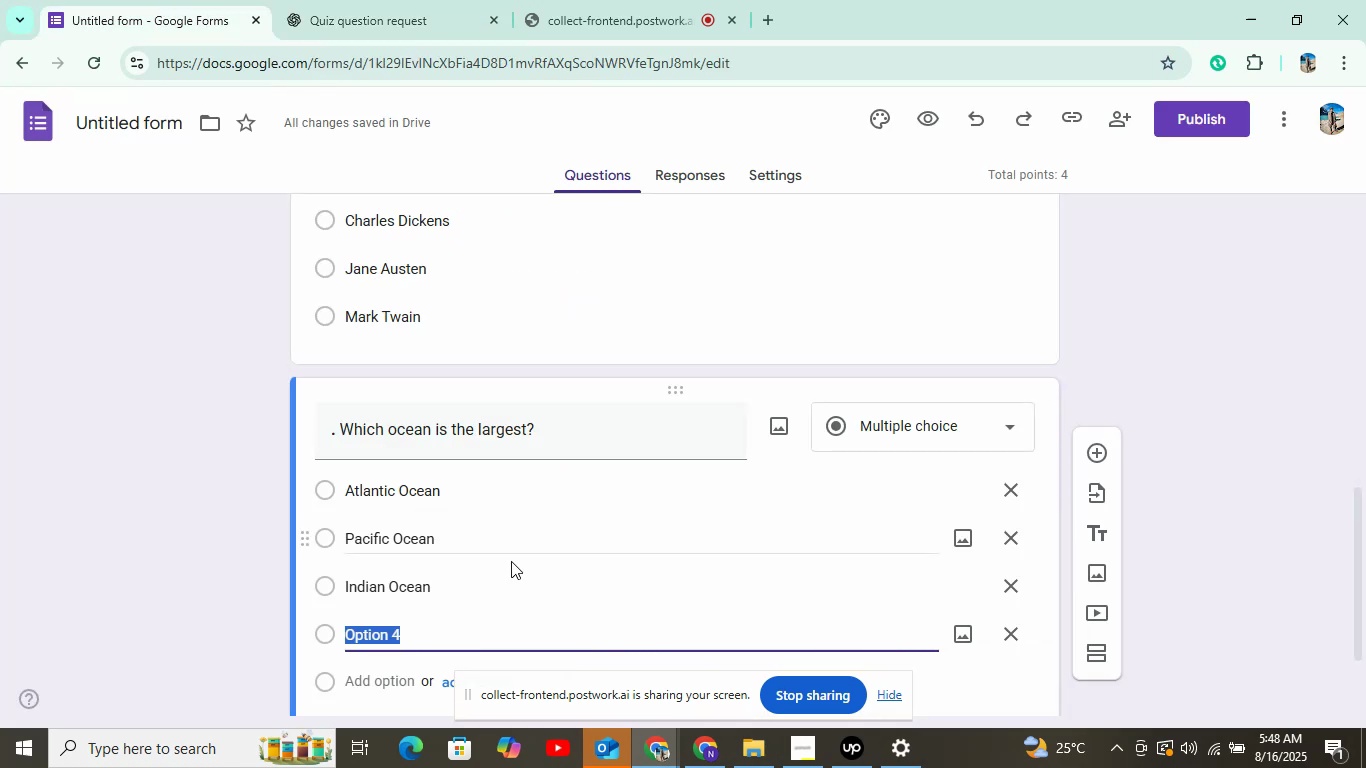 
scroll: coordinate [512, 569], scroll_direction: down, amount: 2.0
 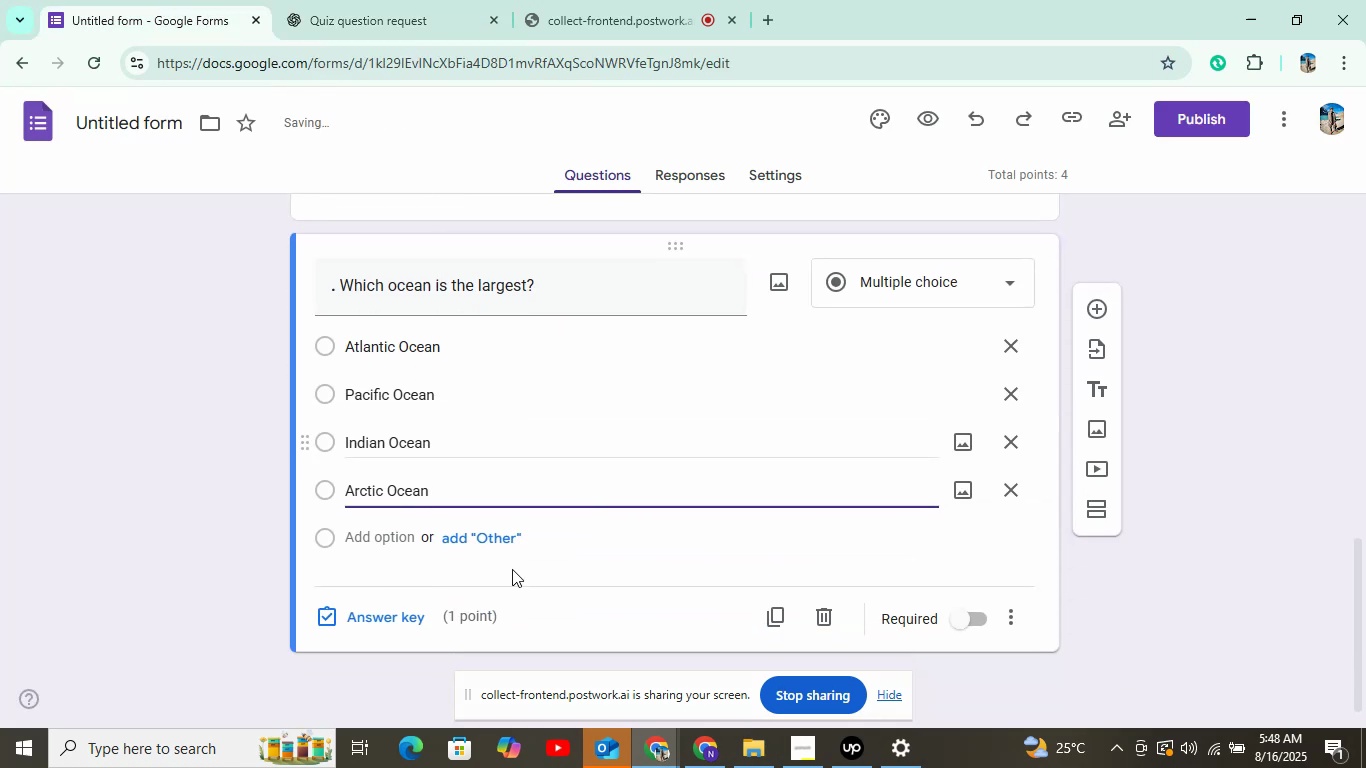 
left_click([392, 618])
 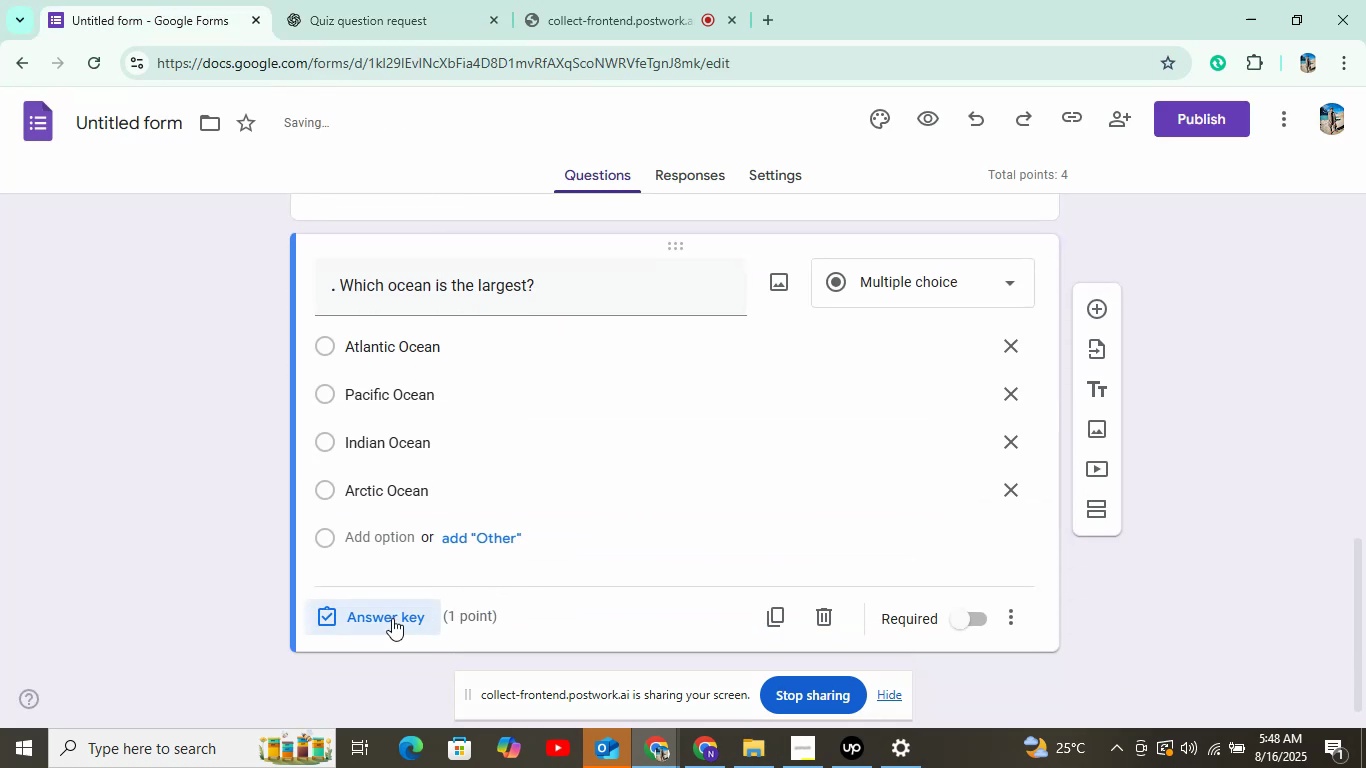 
left_click([405, 465])
 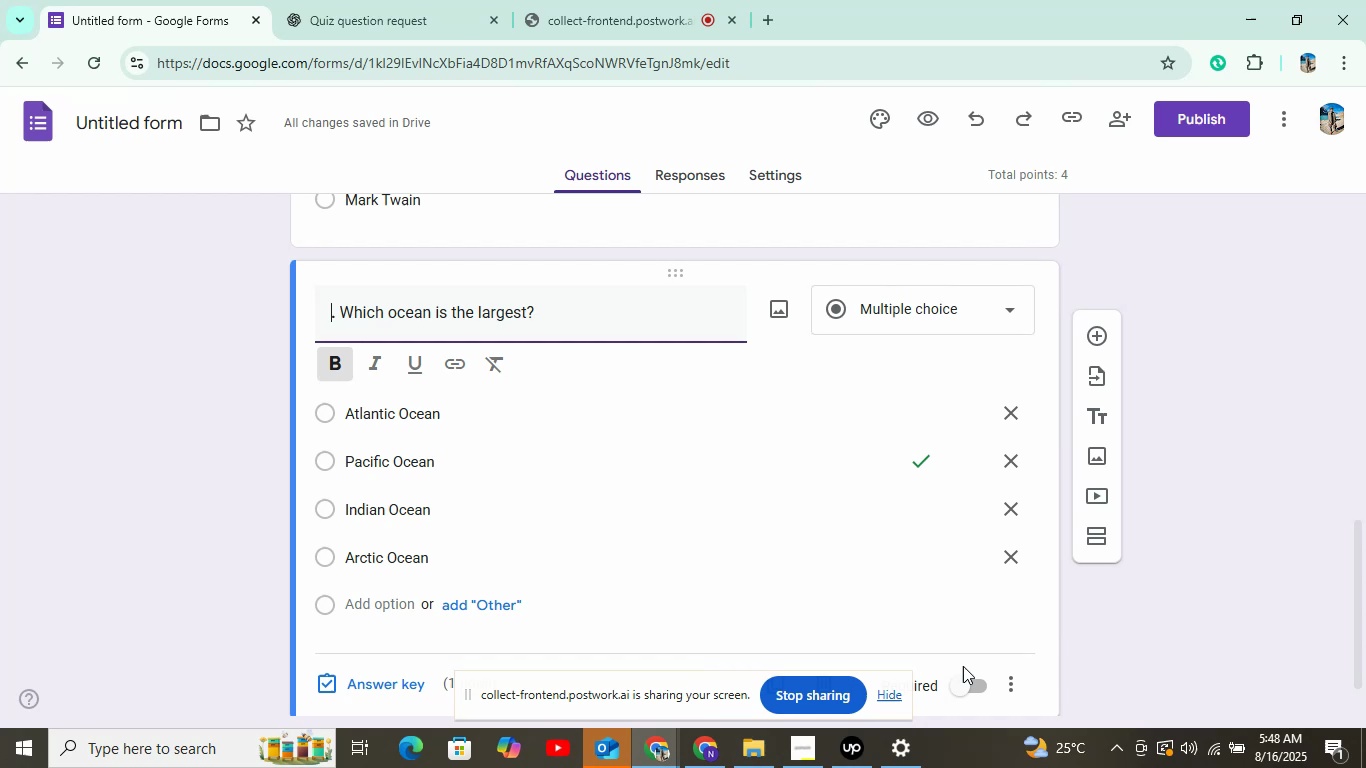 
wait(6.48)
 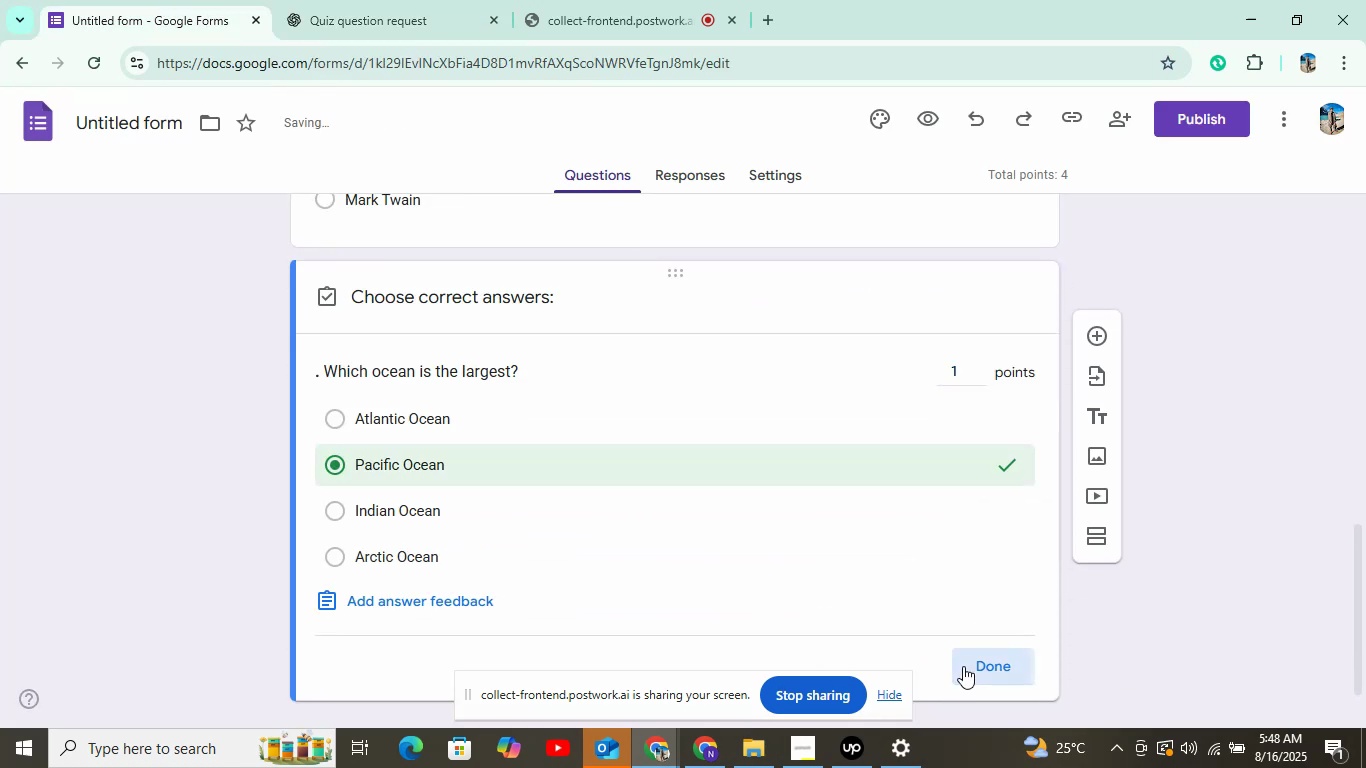 
key(ArrowRight)
 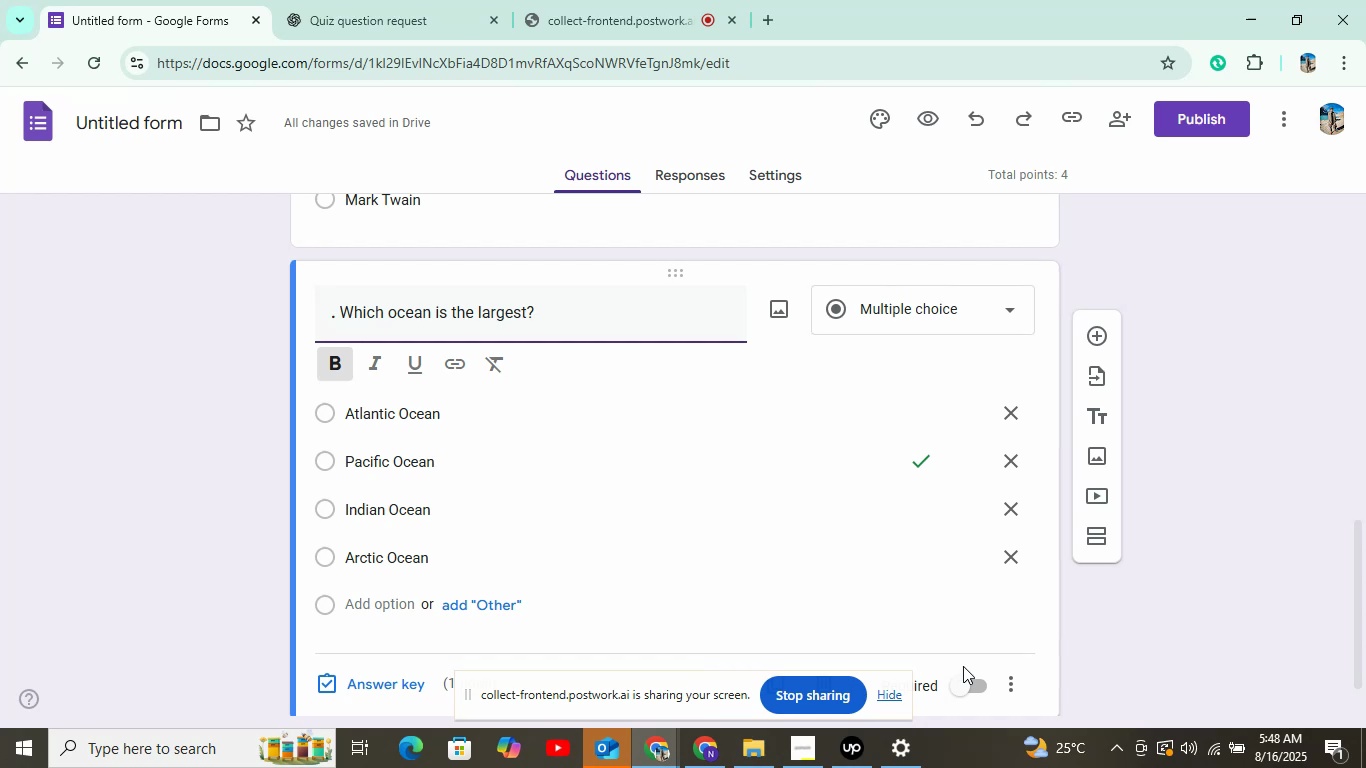 
key(Backspace)
 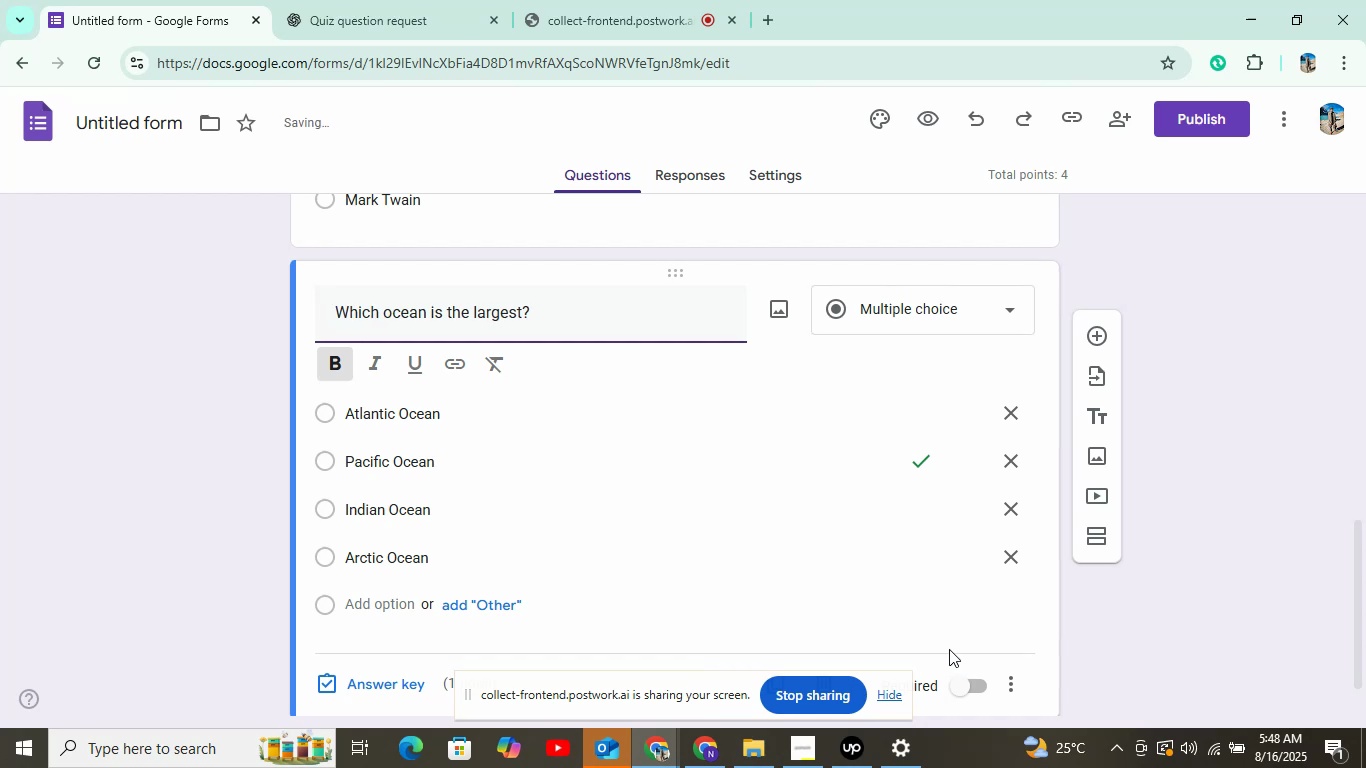 
left_click([1083, 331])
 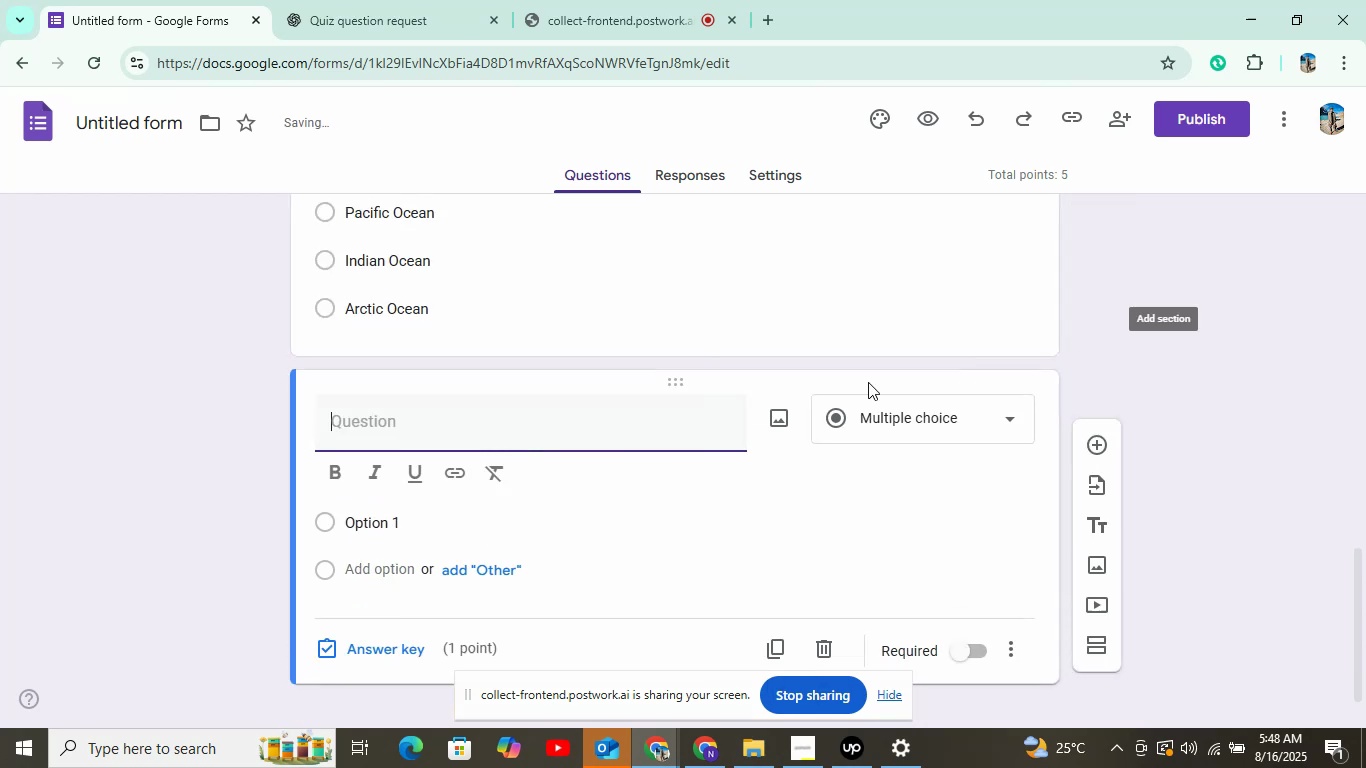 
left_click([279, 31])
 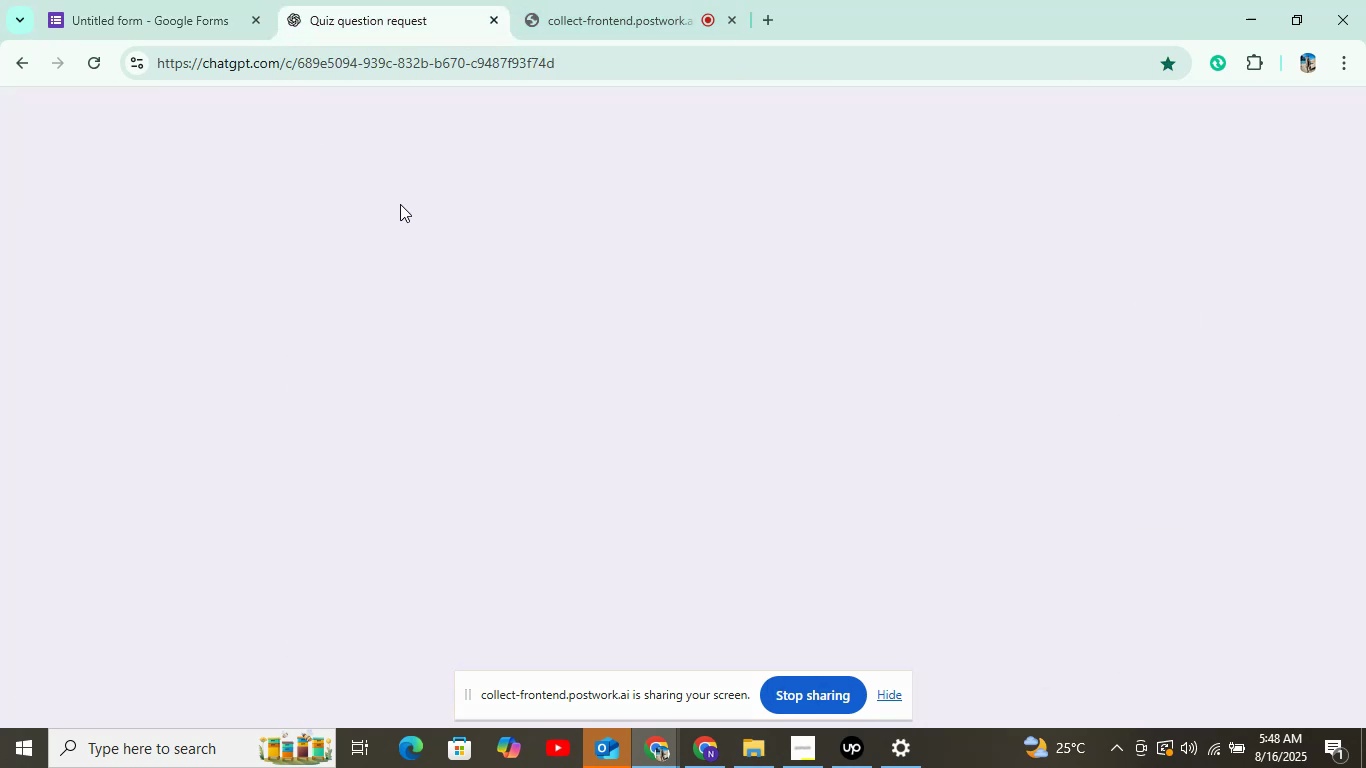 
scroll: coordinate [467, 418], scroll_direction: down, amount: 3.0
 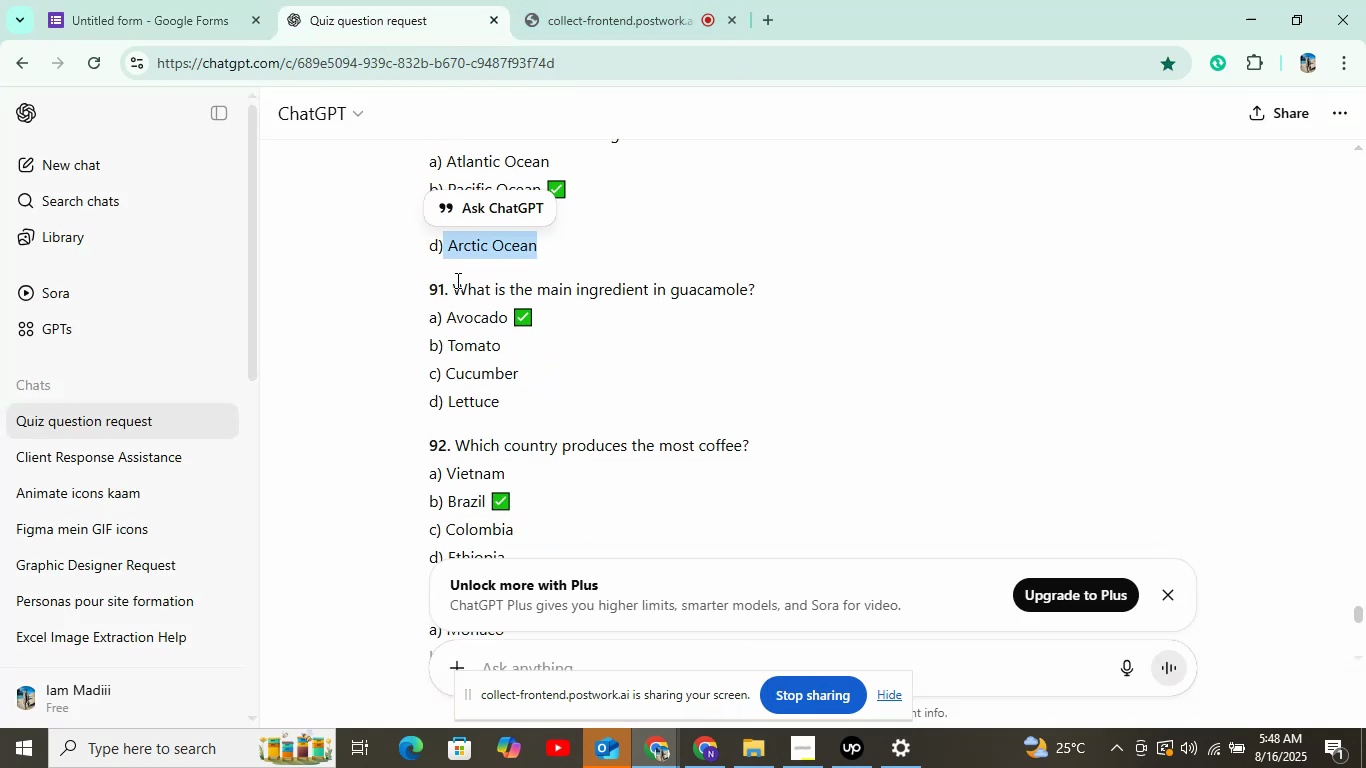 
key(Control+C)
 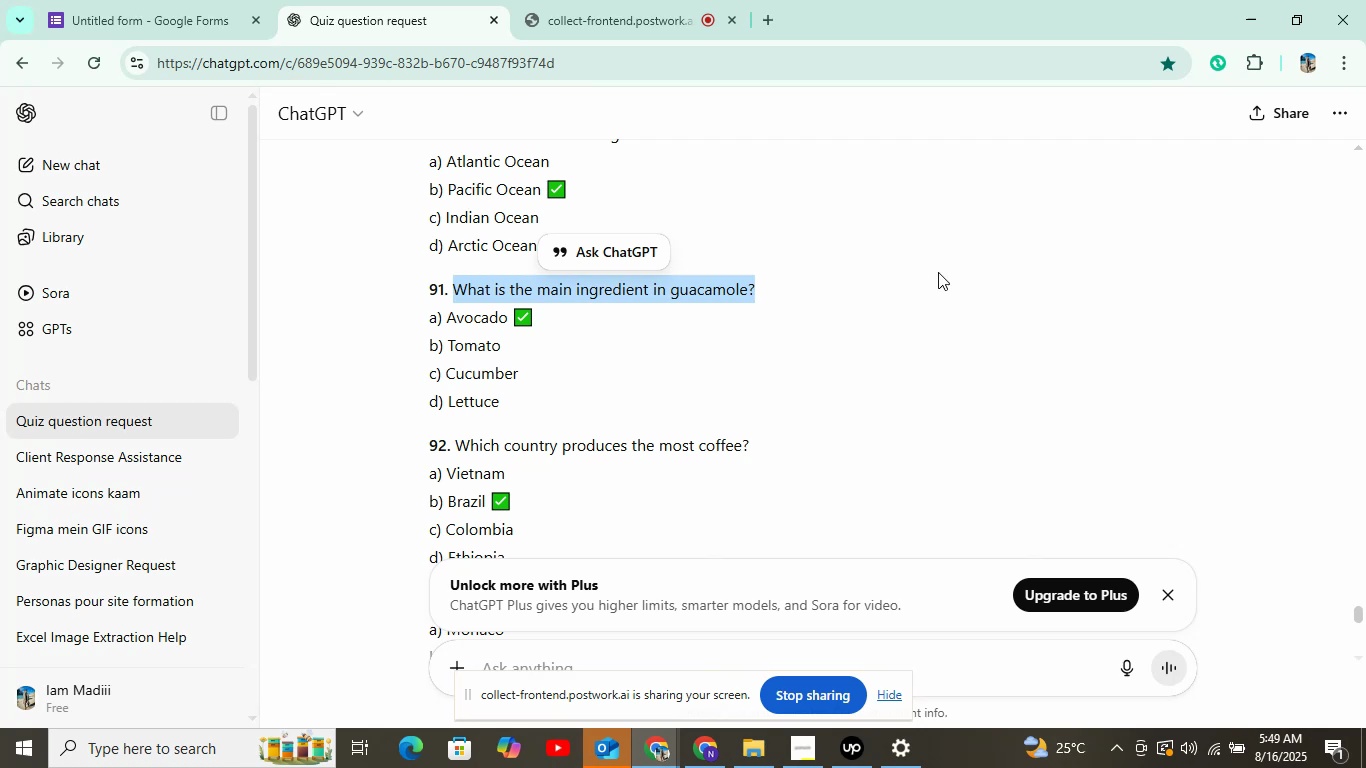 
left_click([201, 0])
 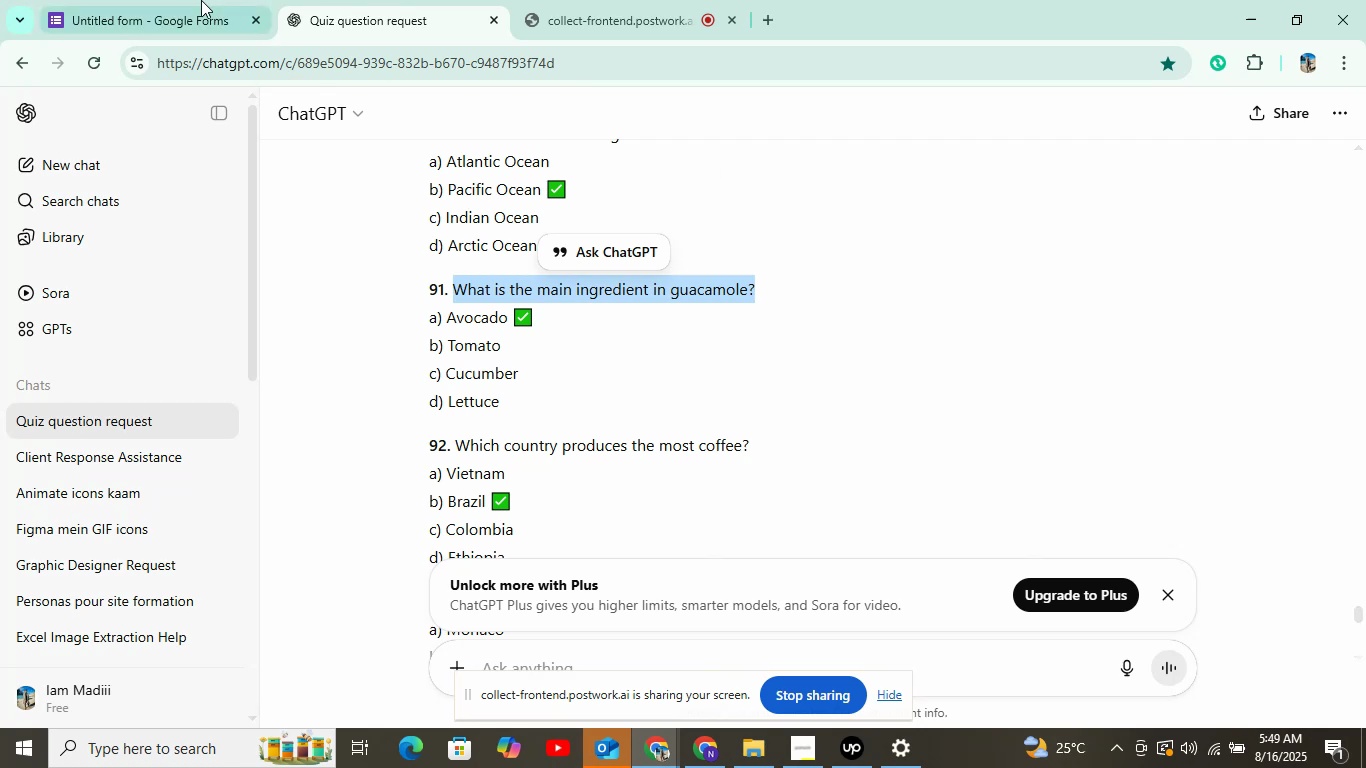 
key(Control+V)
 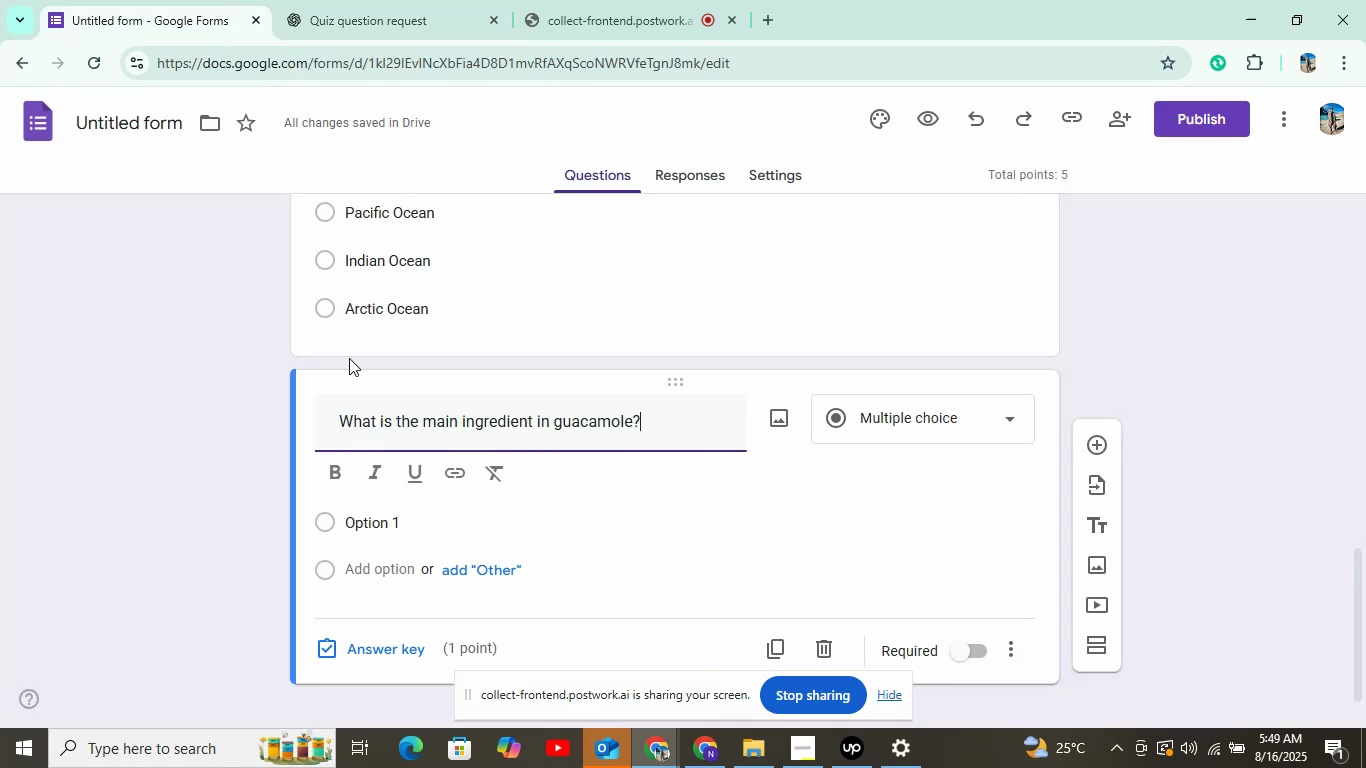 
left_click([388, 527])
 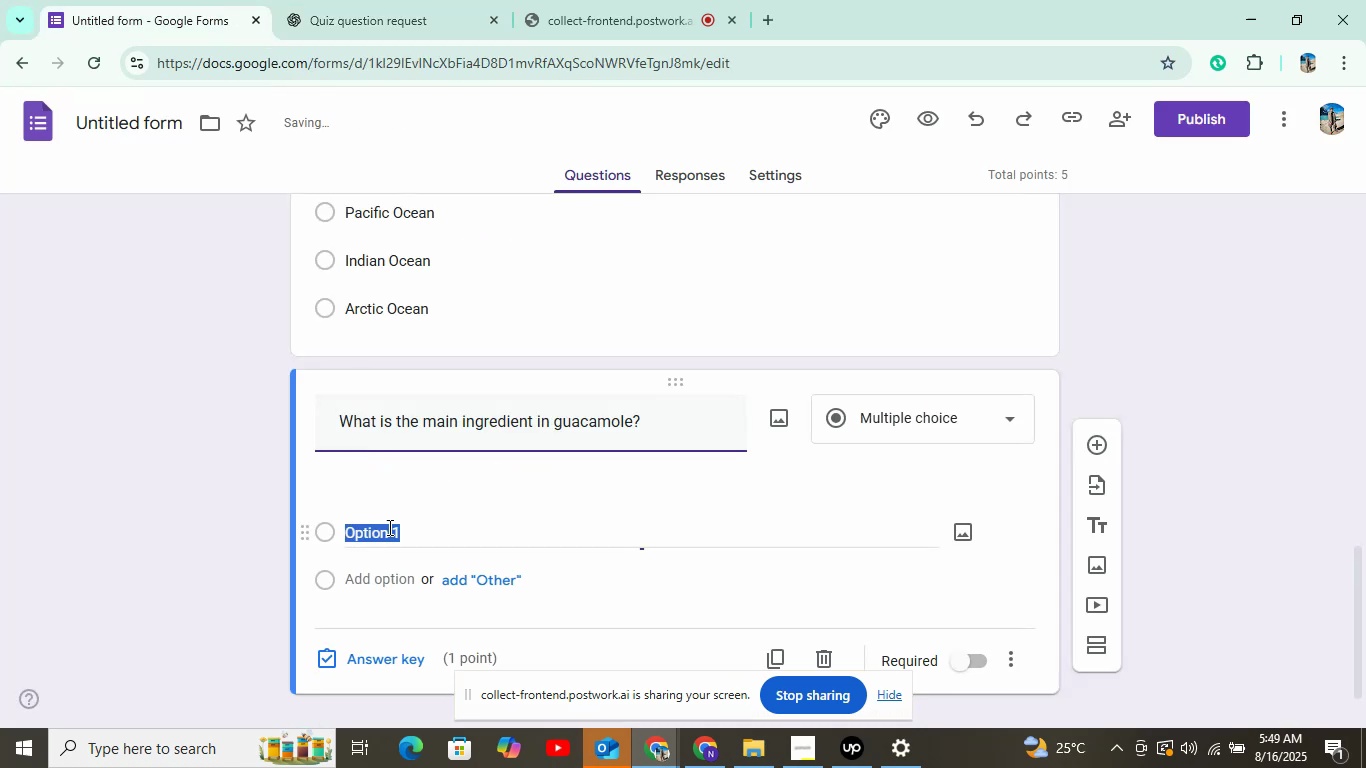 
left_click([409, 0])
 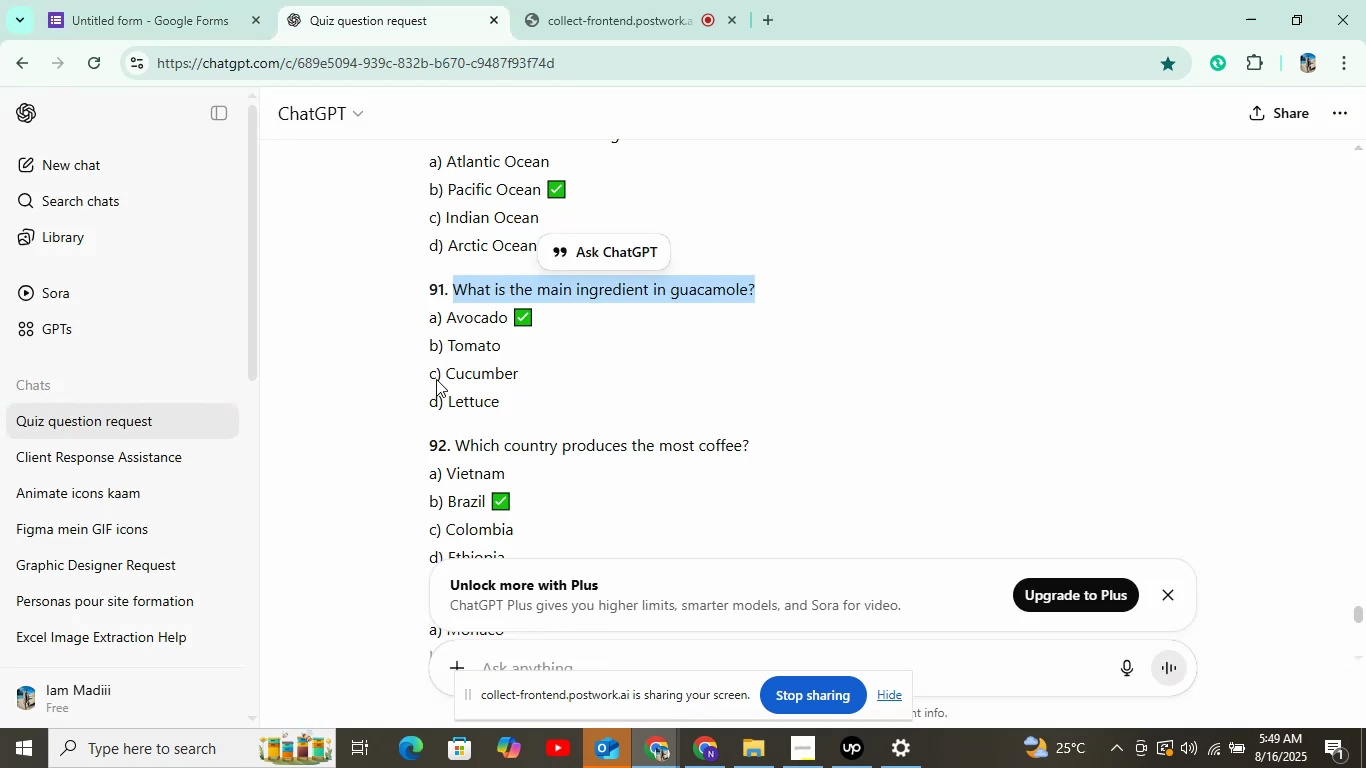 
double_click([448, 317])
 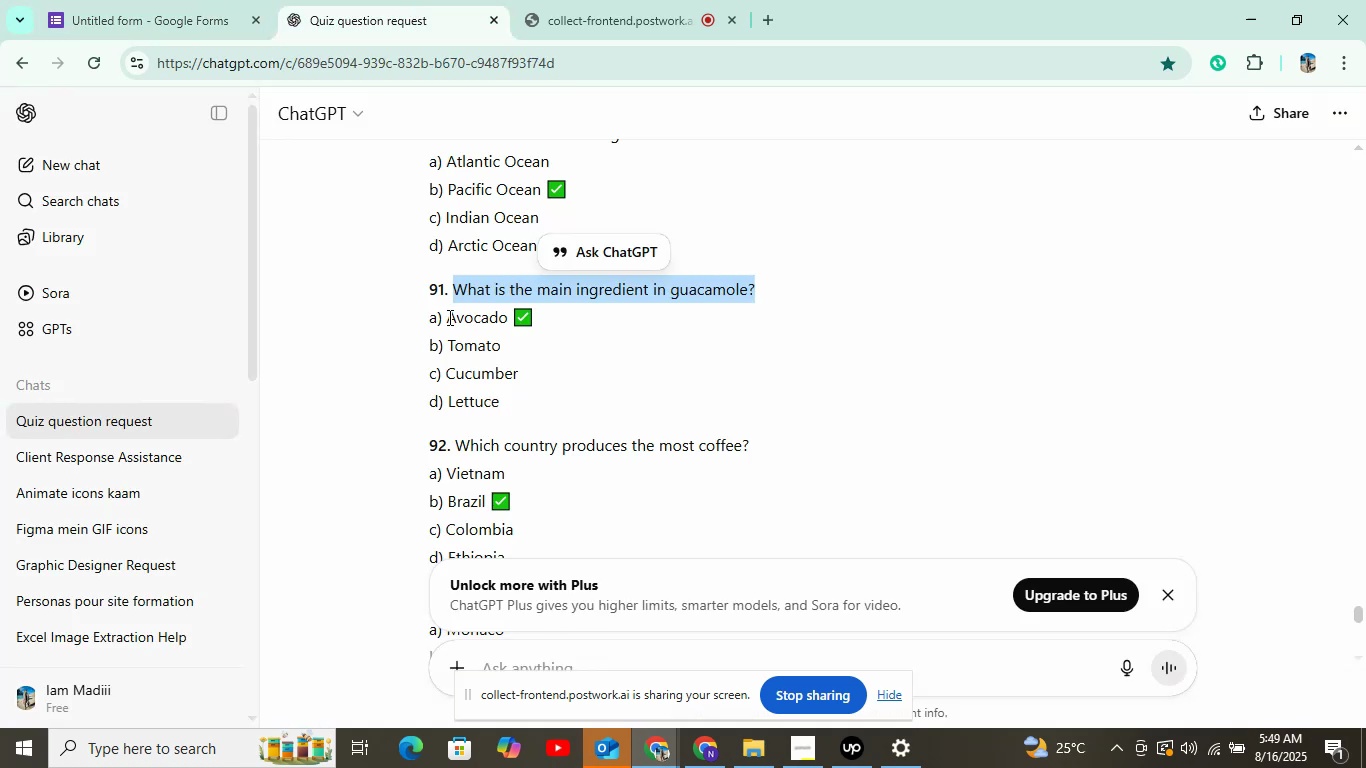 
key(Control+C)
 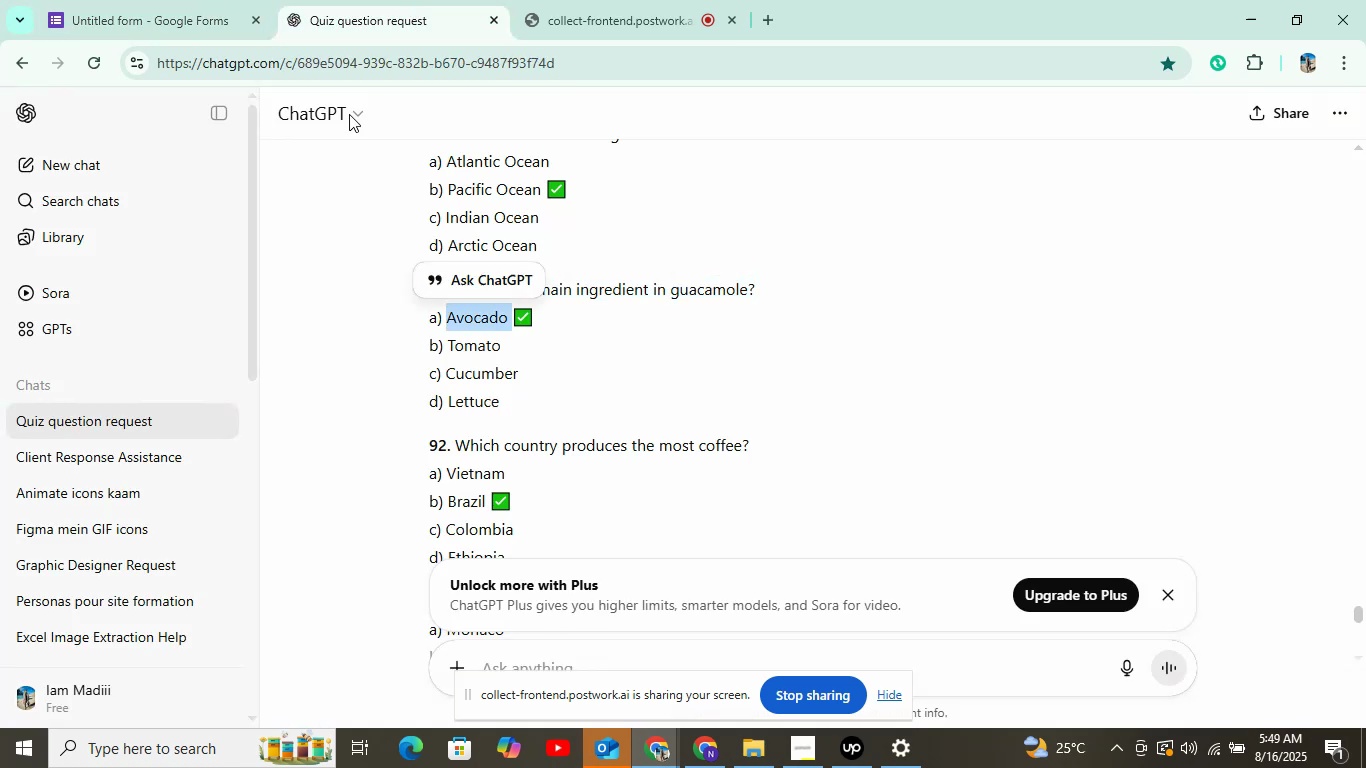 
left_click([190, 13])
 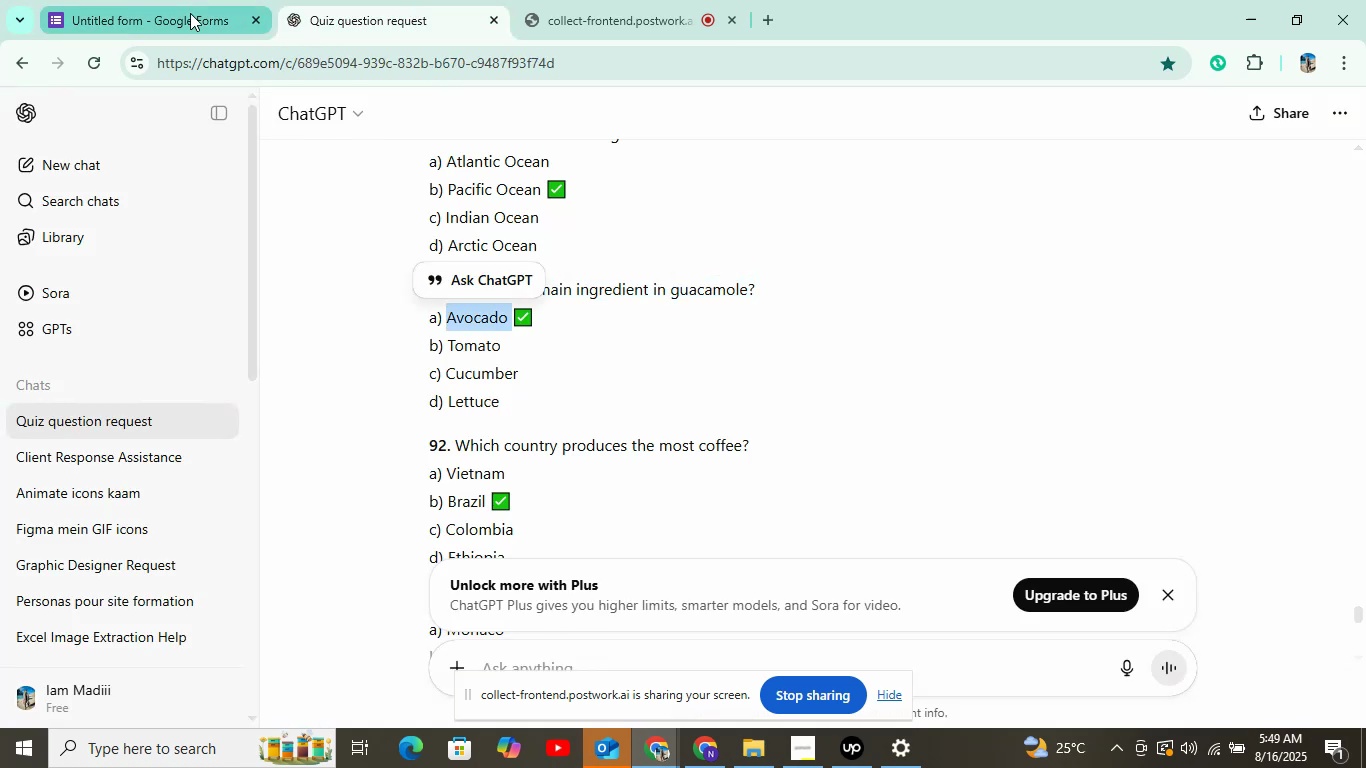 
key(Control+V)
 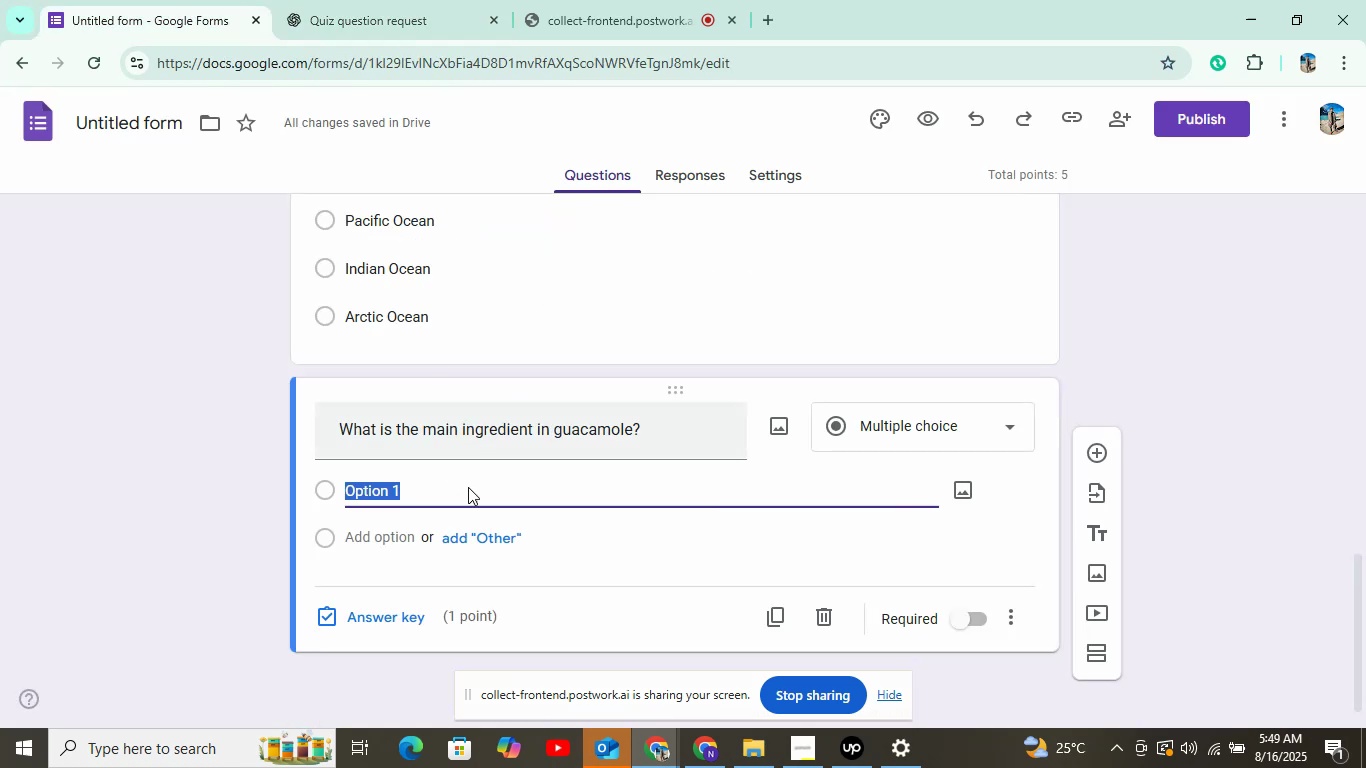 
left_click([370, 540])
 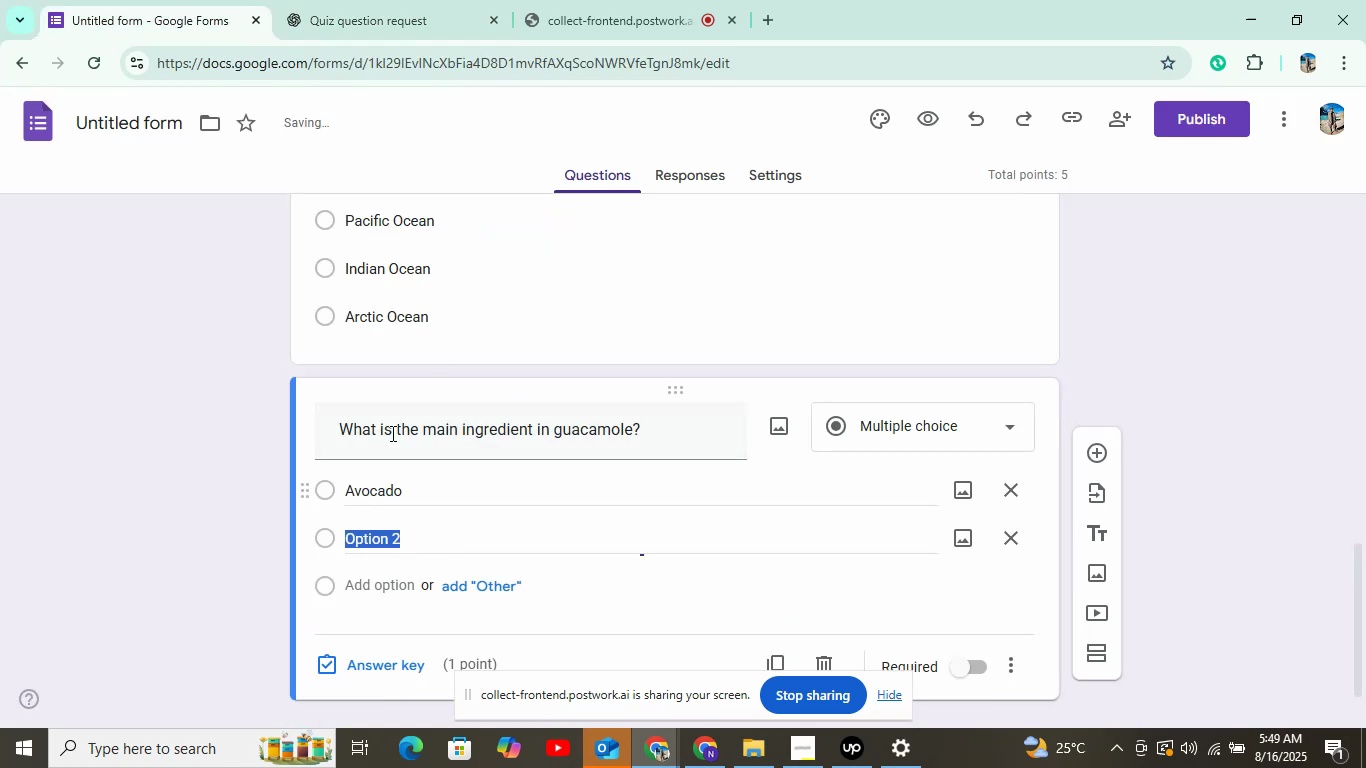 
left_click([384, 5])
 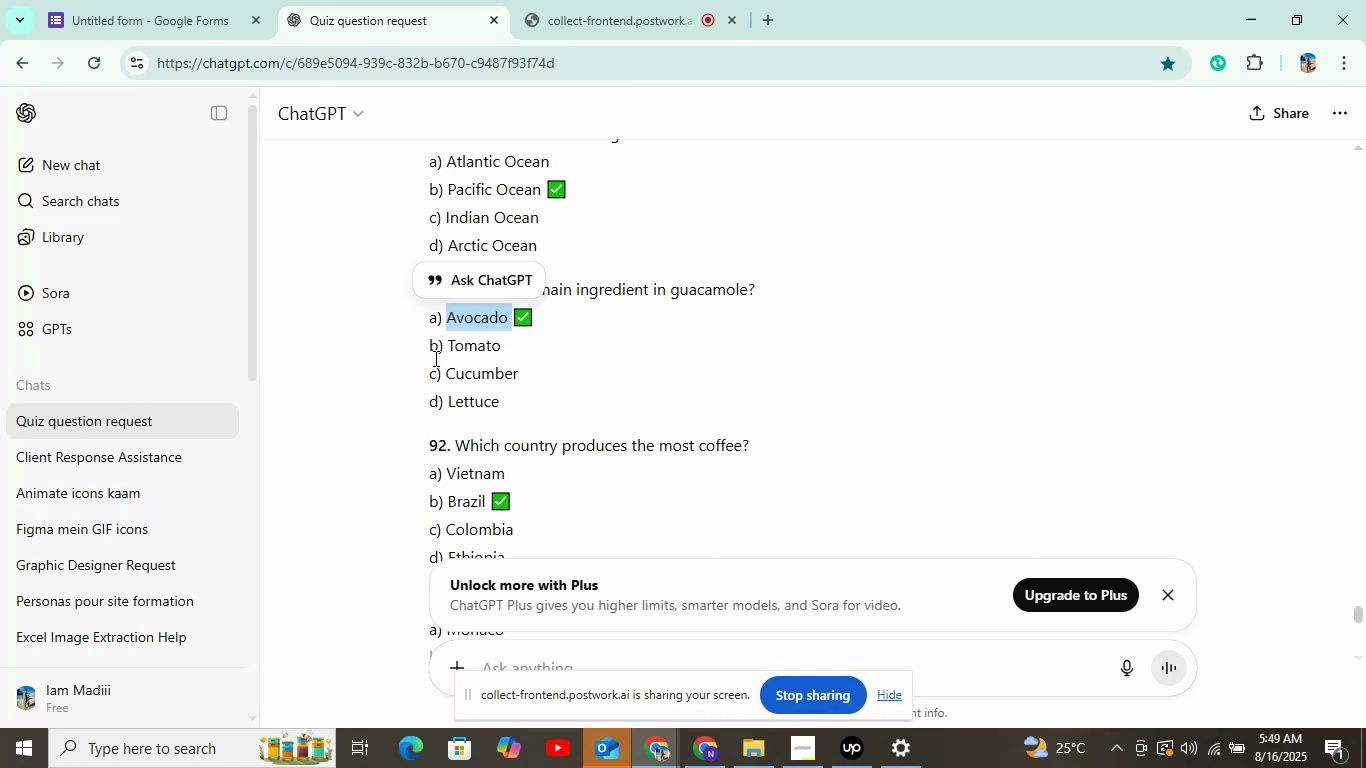 
double_click([465, 345])
 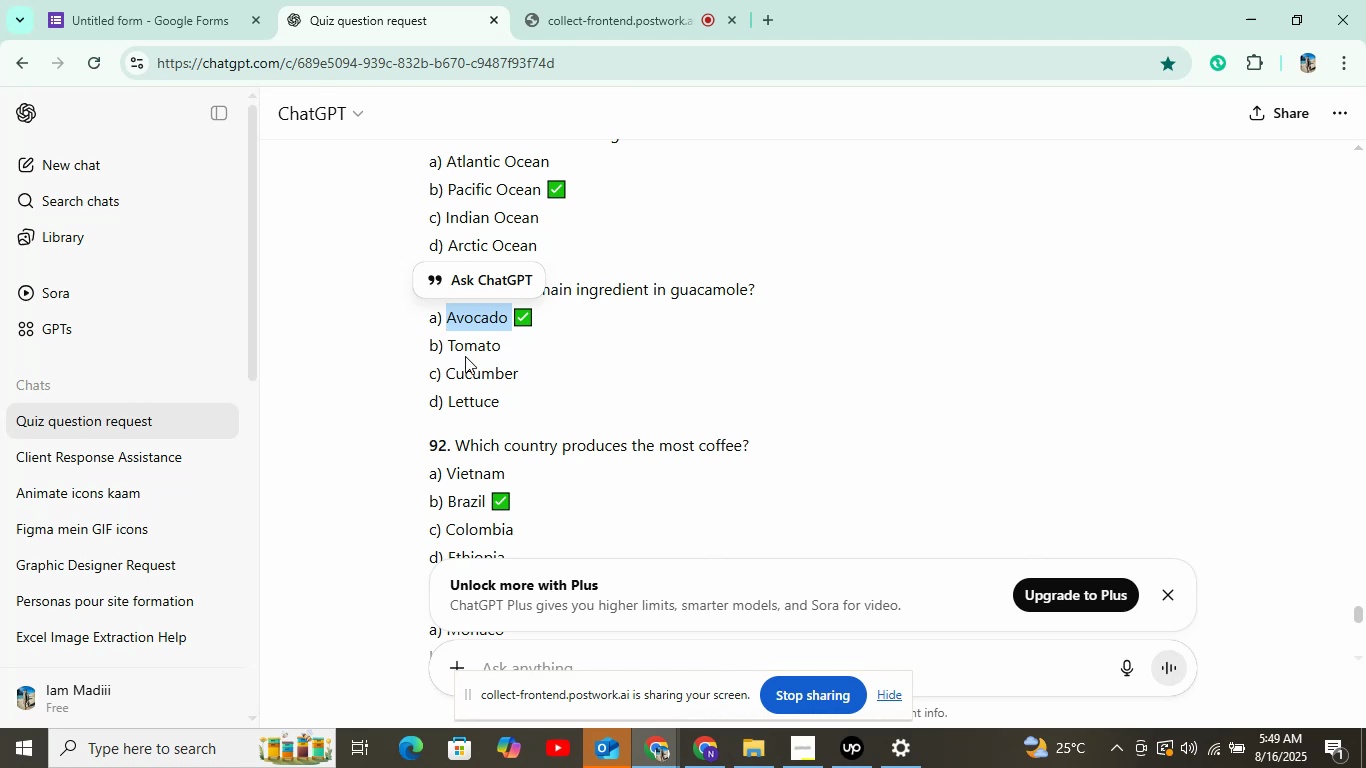 
key(Control+C)
 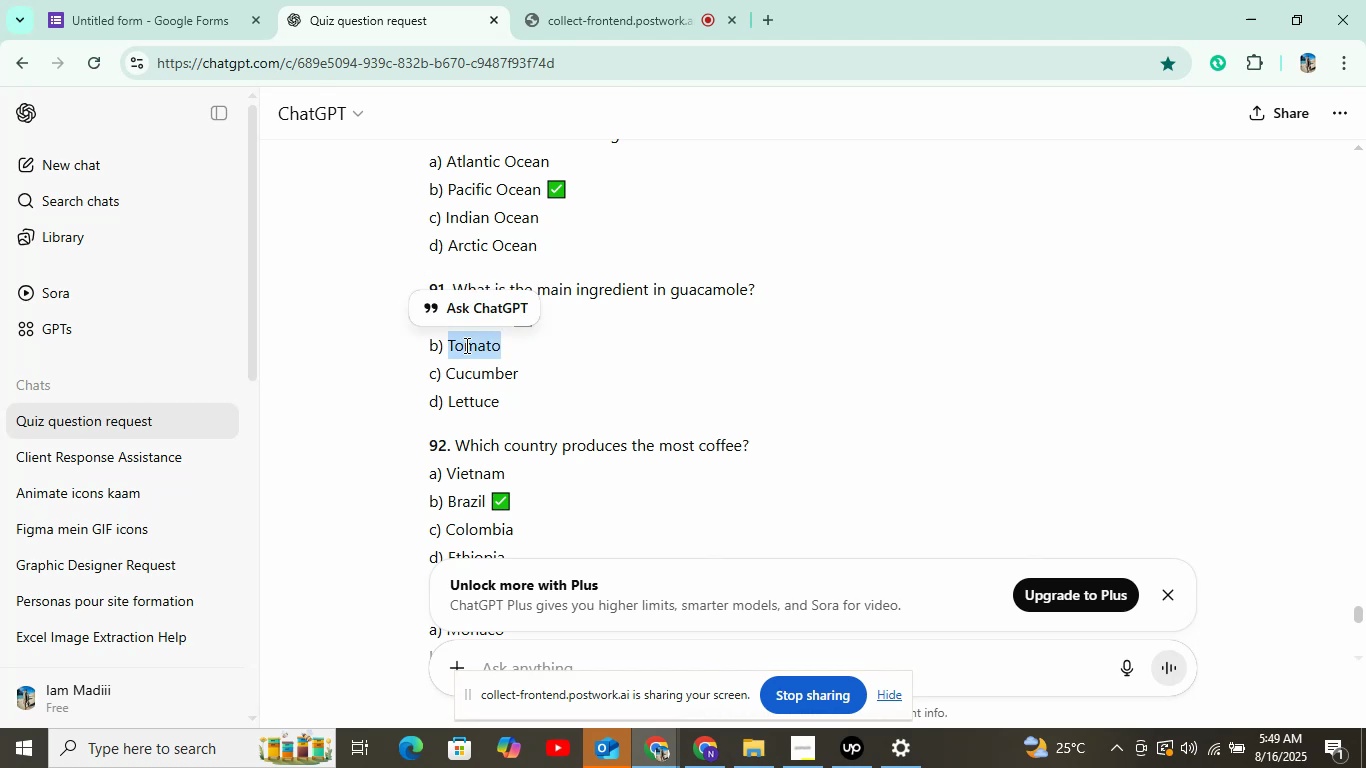 
left_click([184, 0])
 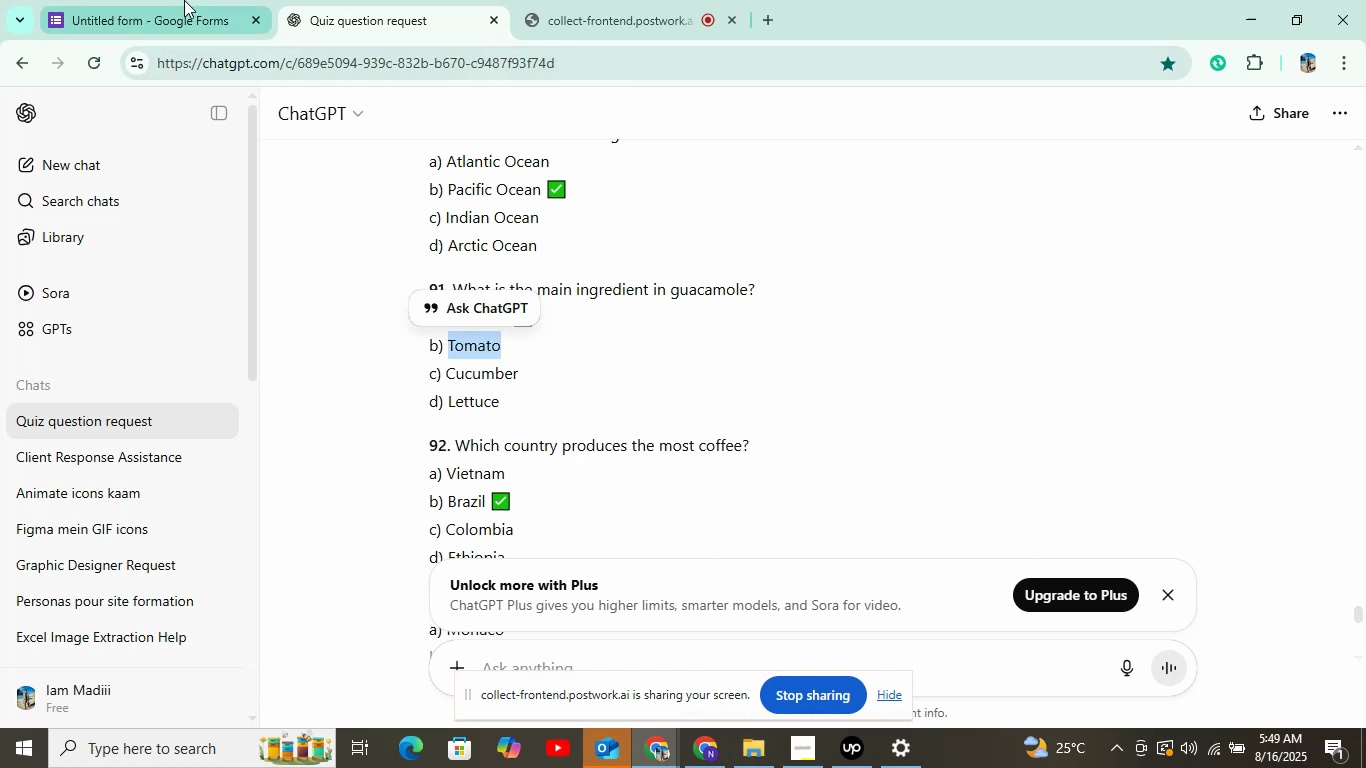 
key(Control+V)
 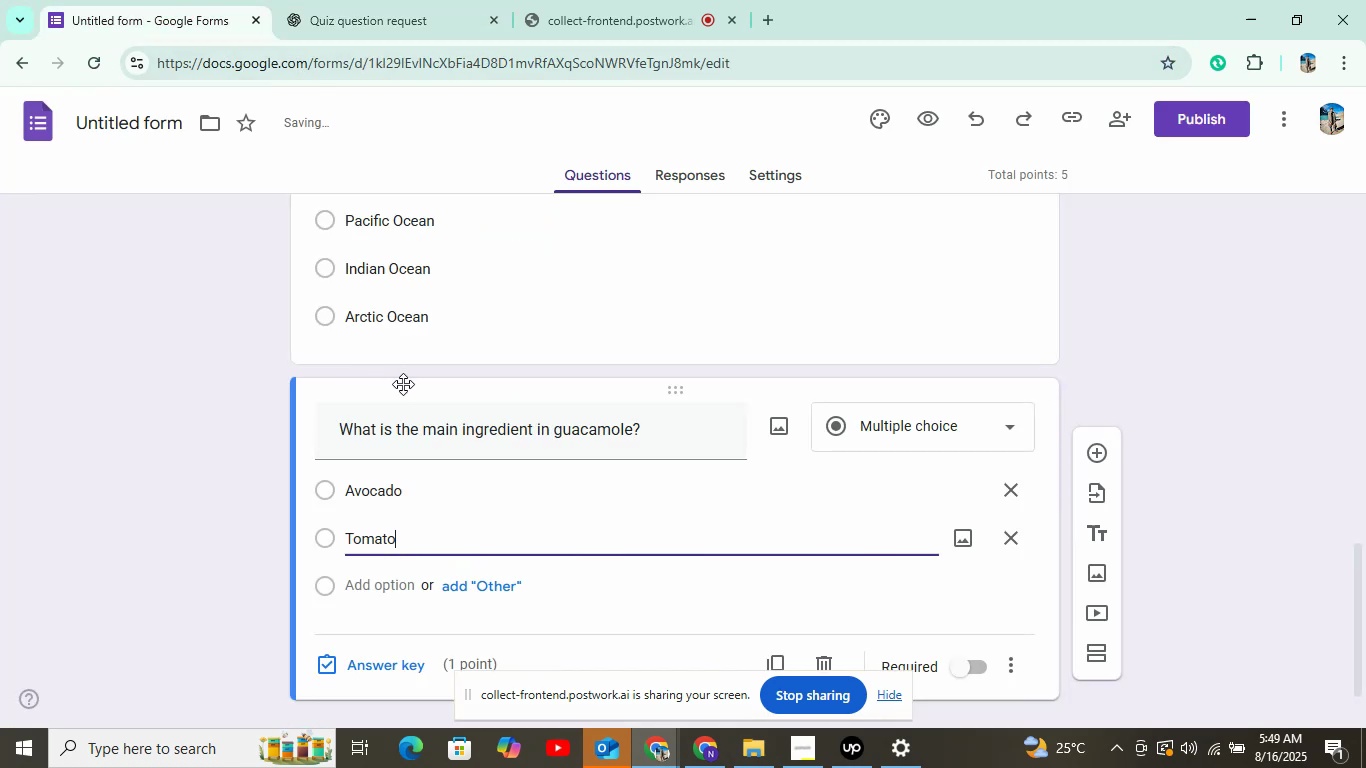 
left_click([371, 11])
 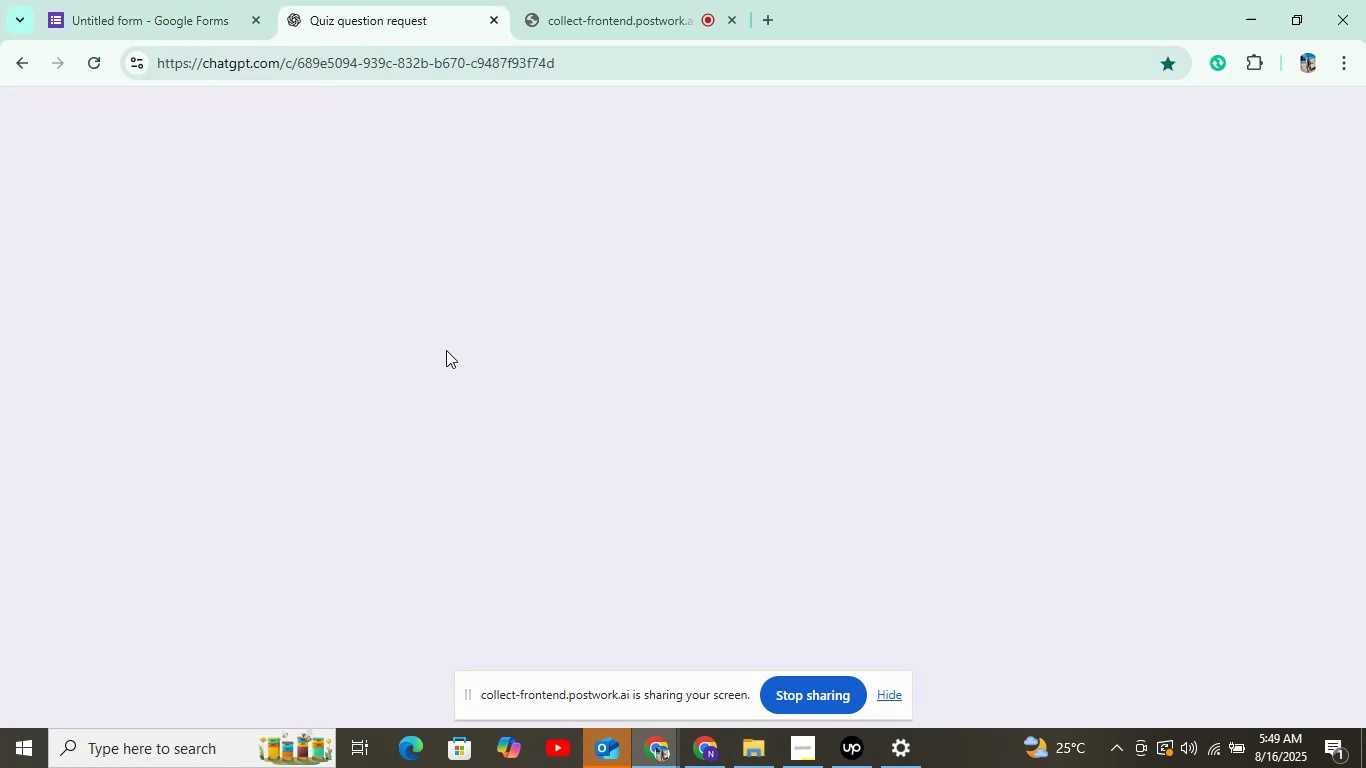 
double_click([456, 370])
 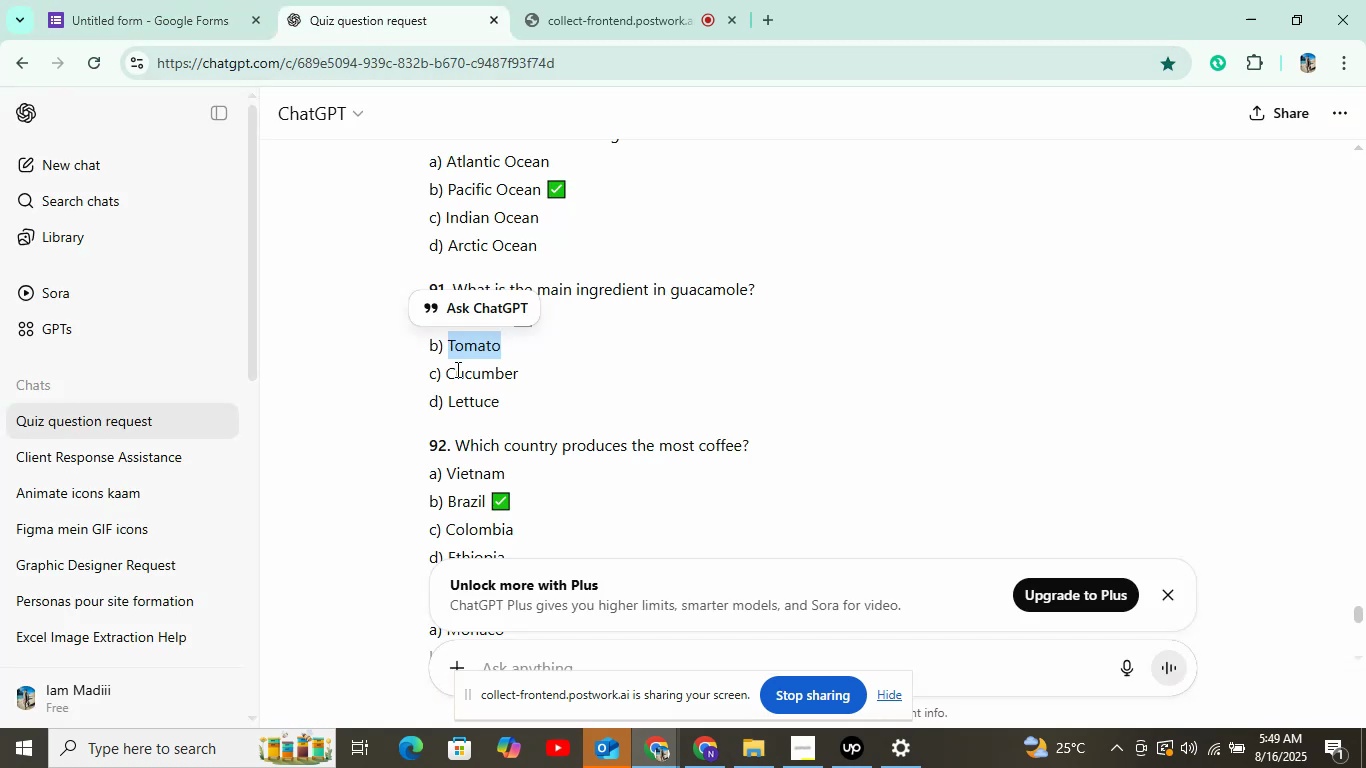 
key(Control+C)
 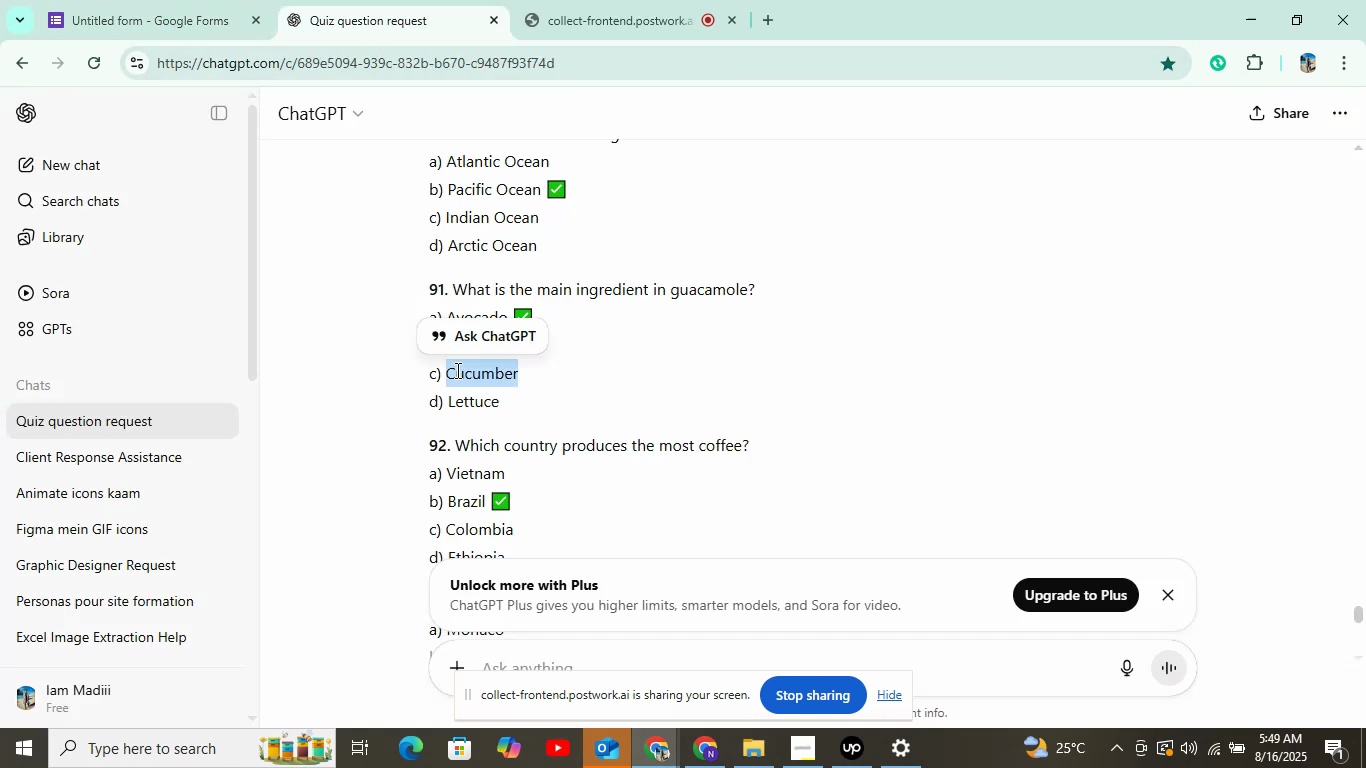 
left_click([69, 0])
 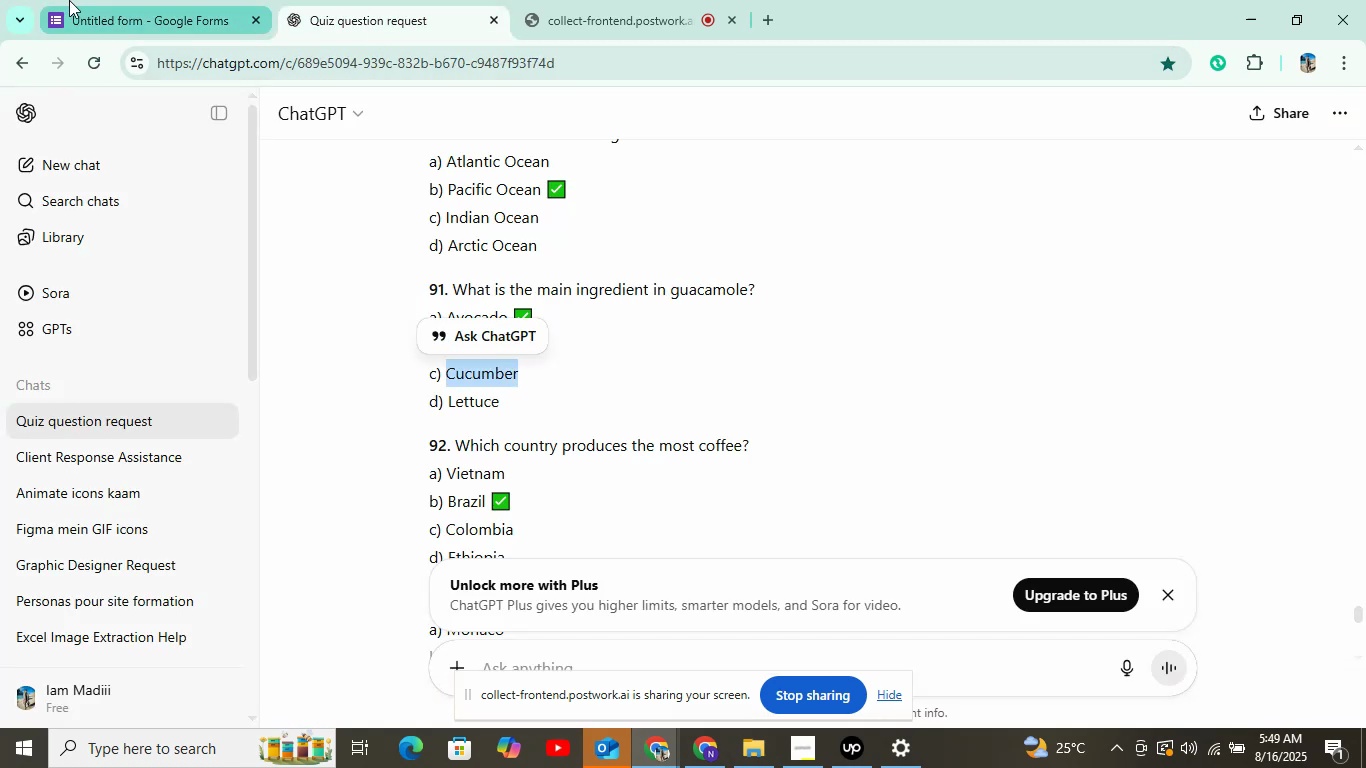 
key(Control+ControlLeft)
 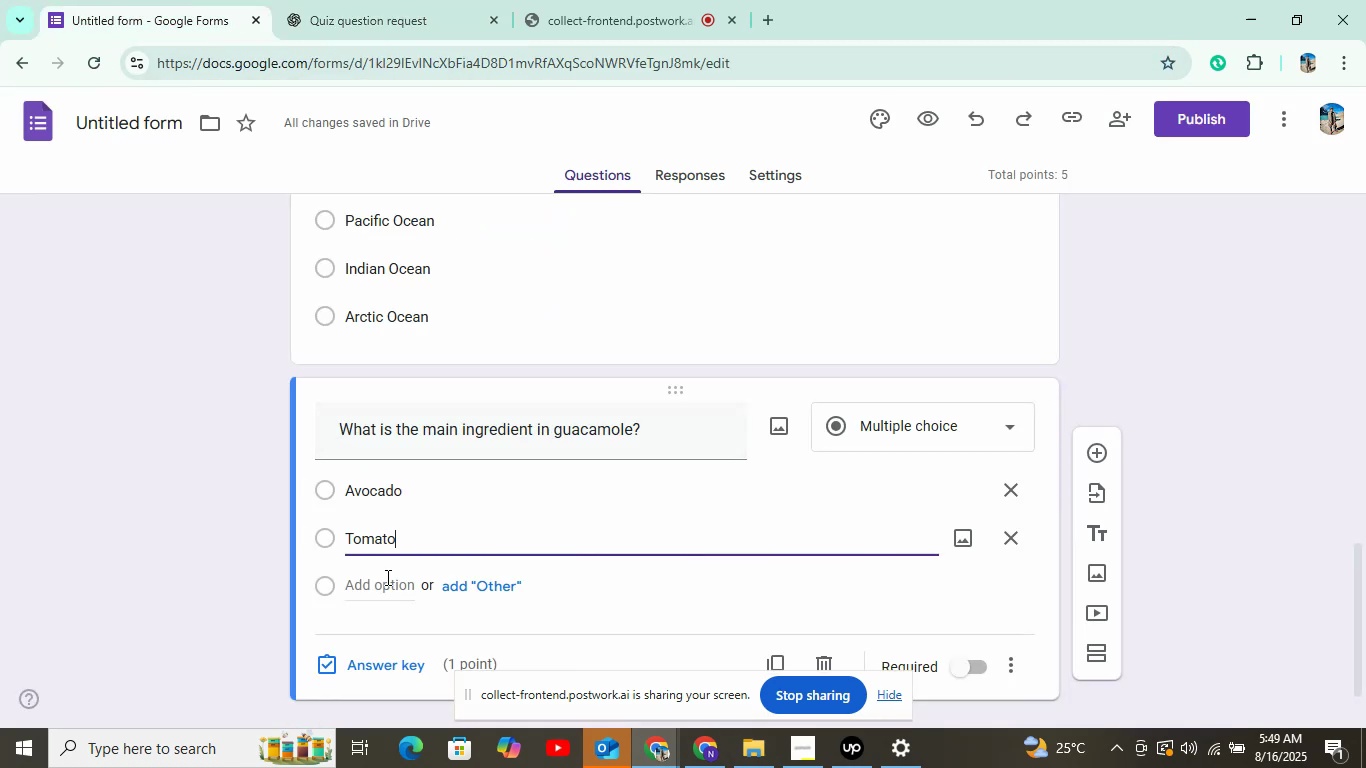 
left_click([366, 575])
 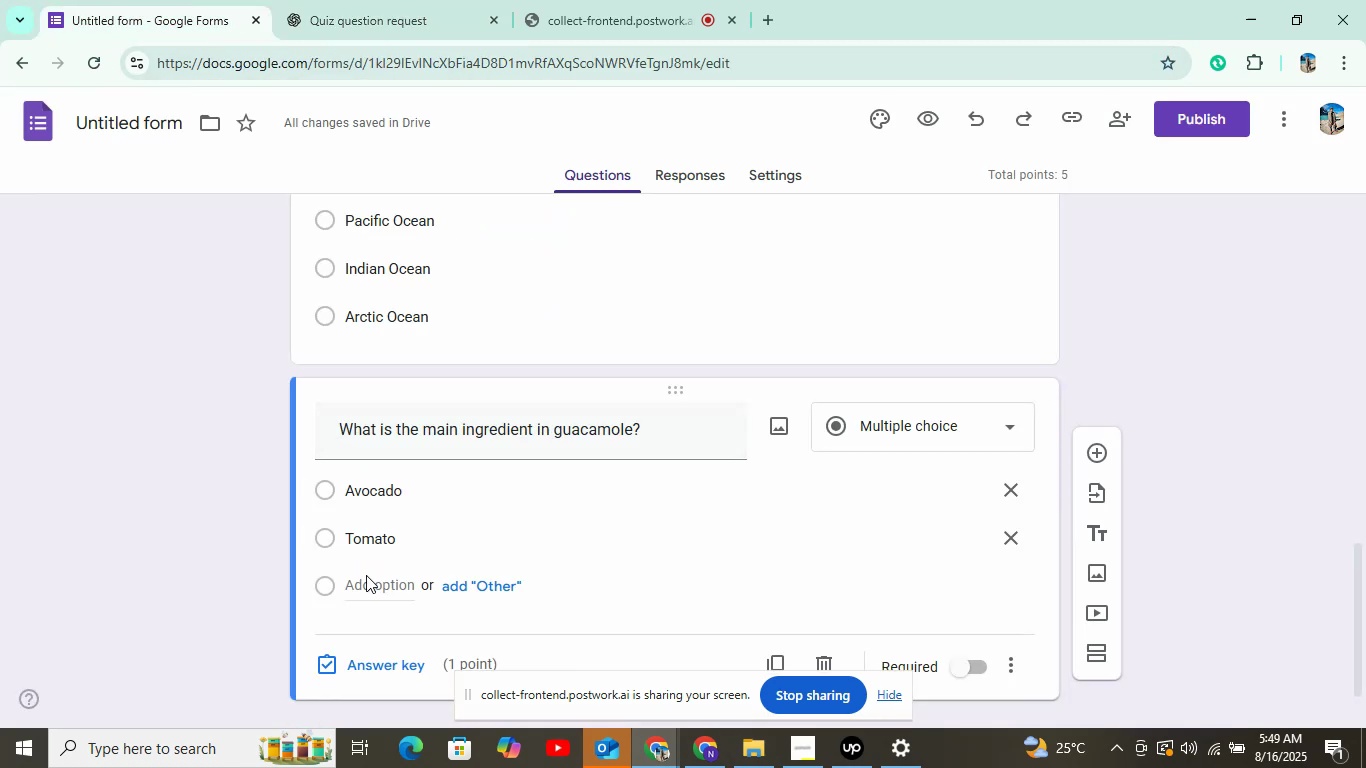 
left_click([366, 576])
 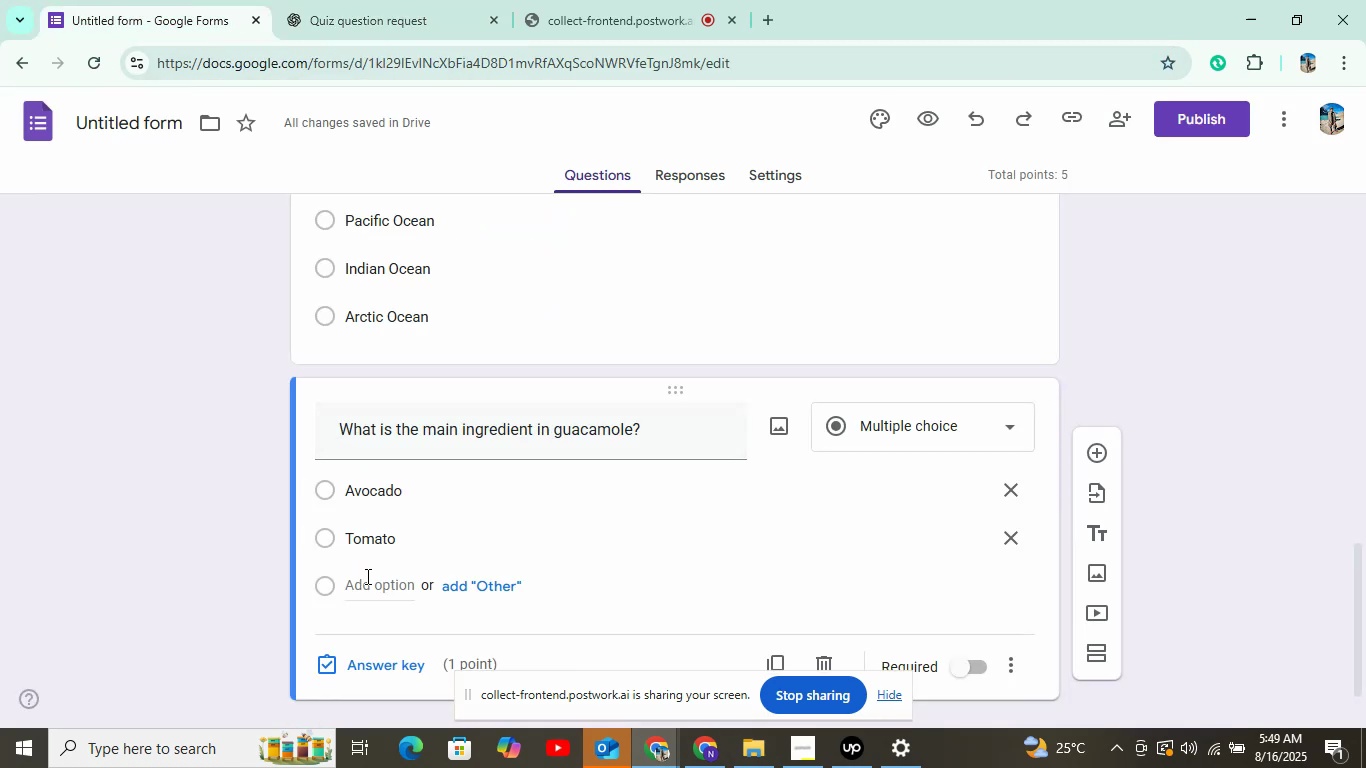 
key(Control+V)
 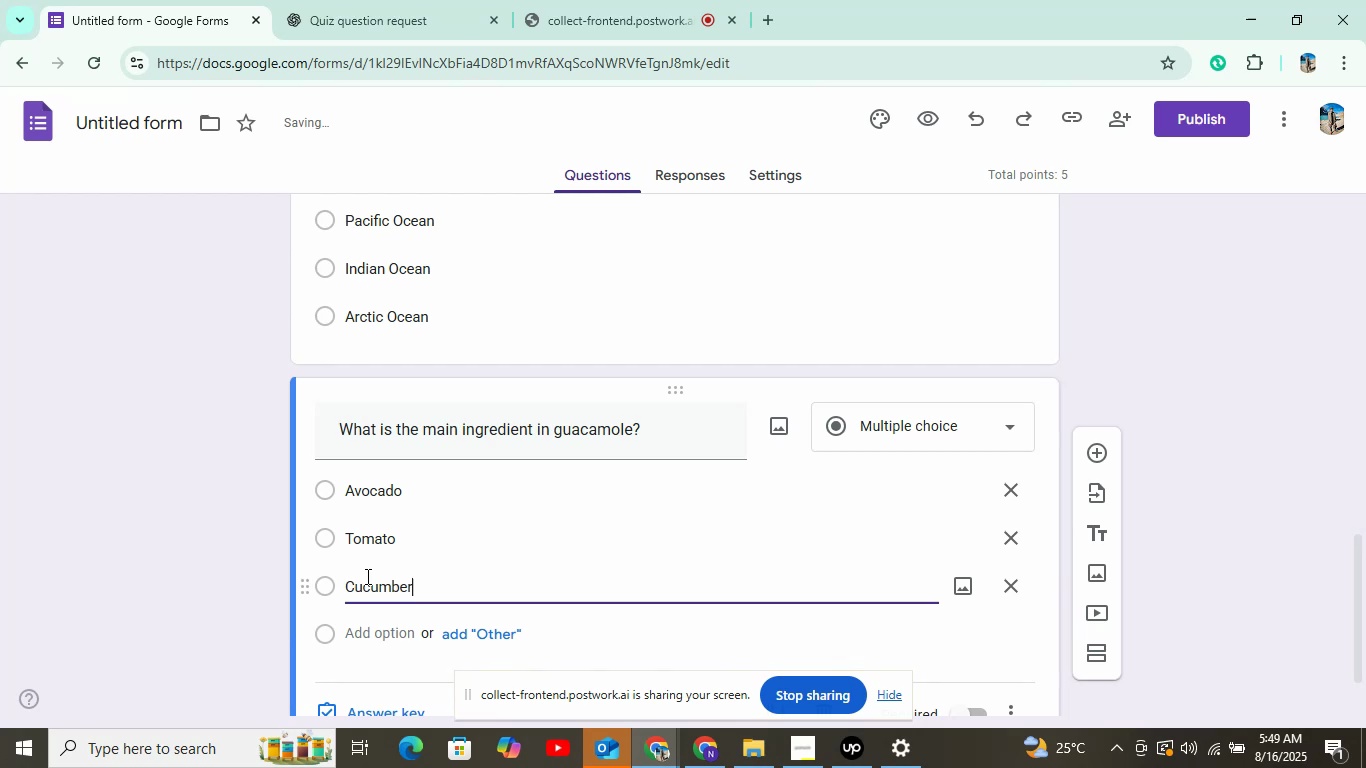 
left_click([341, 20])
 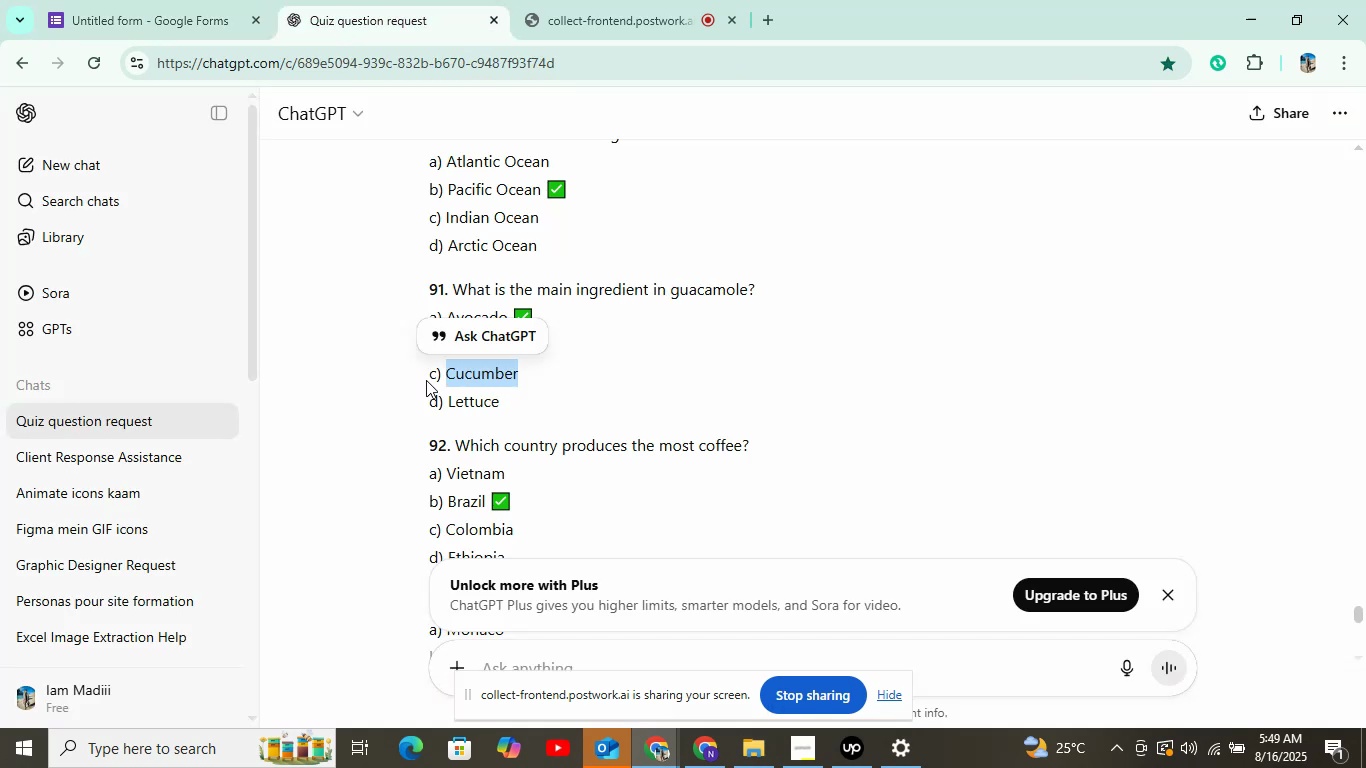 
double_click([449, 405])
 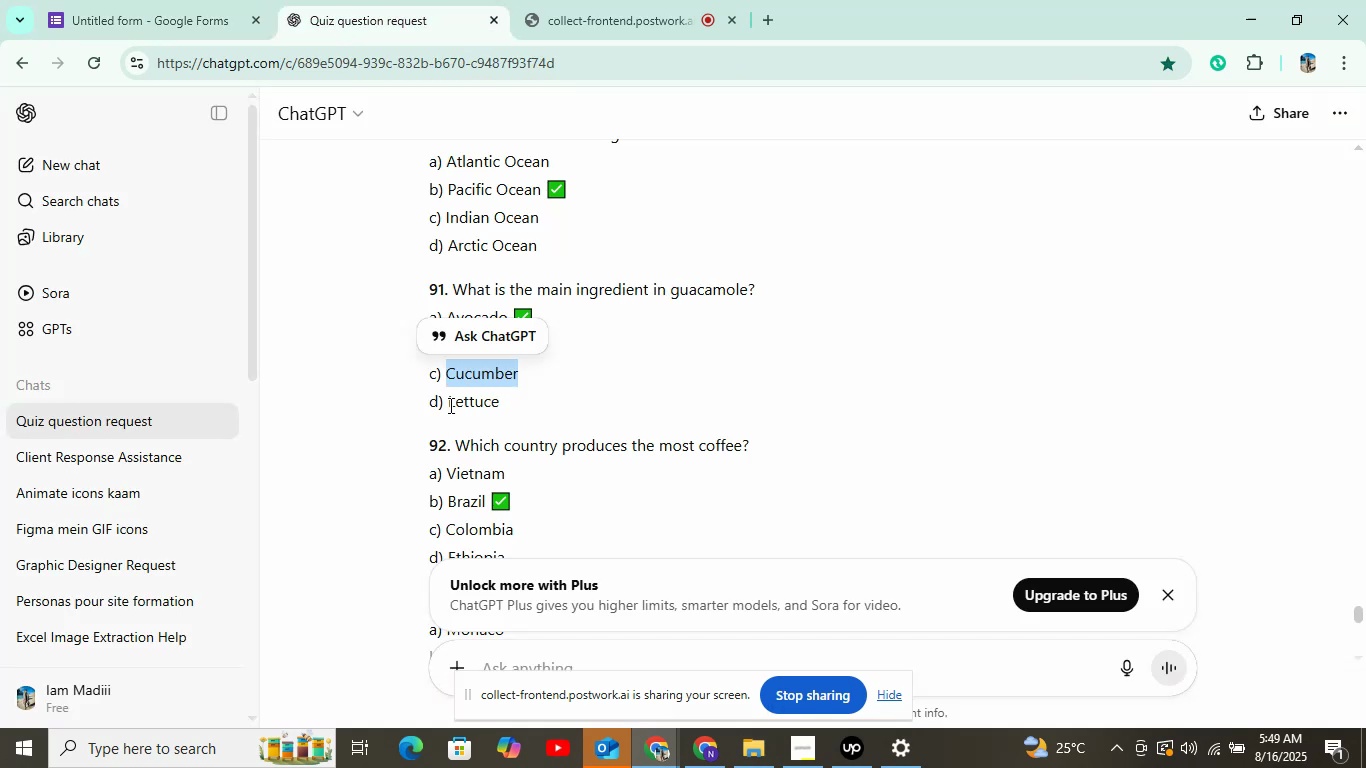 
key(Control+C)
 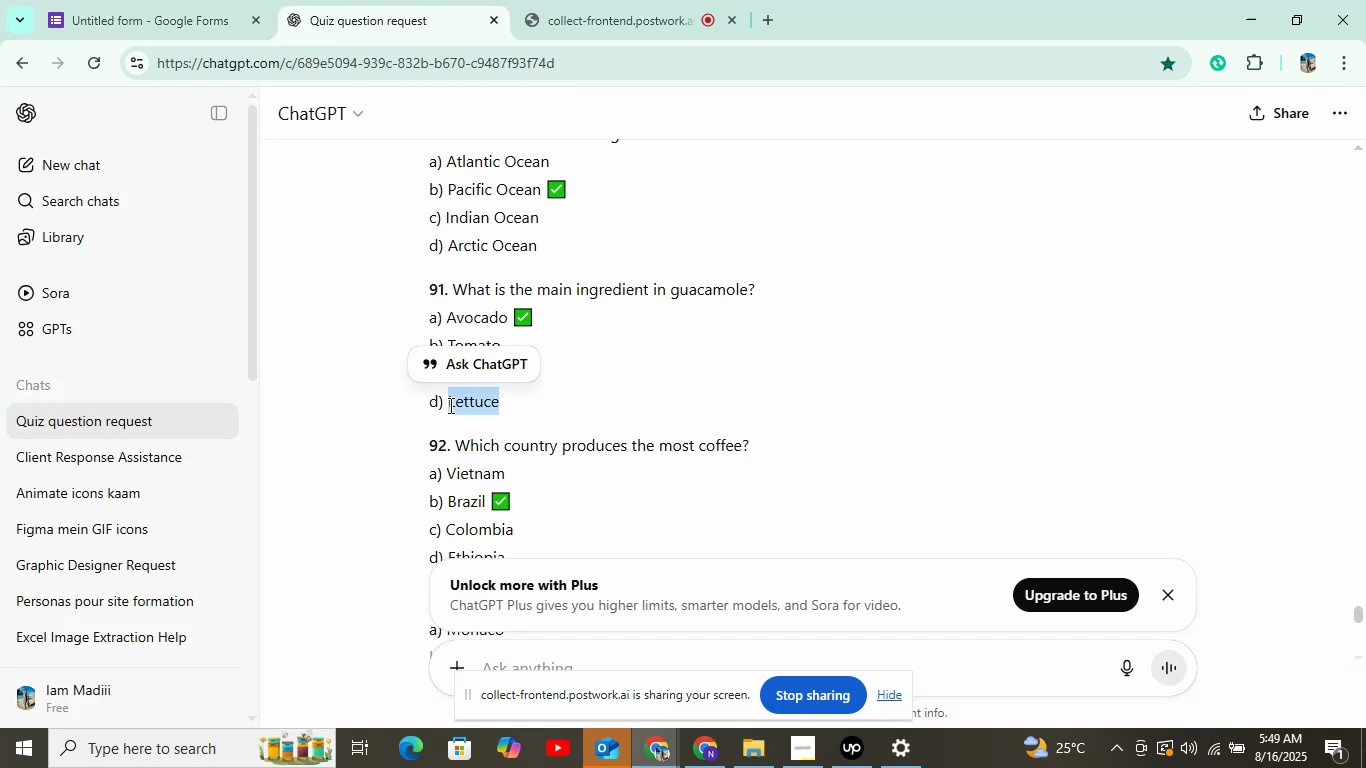 
left_click([59, 0])
 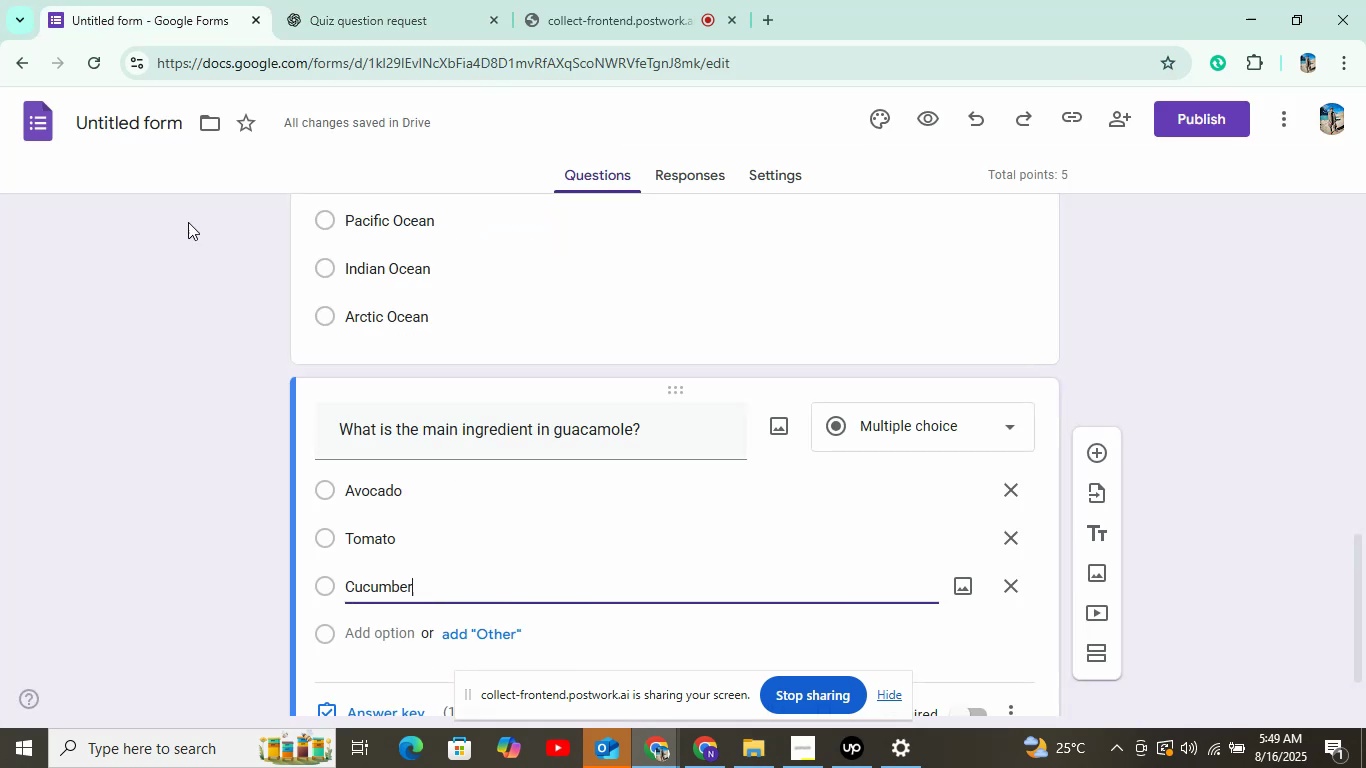 
left_click([360, 638])
 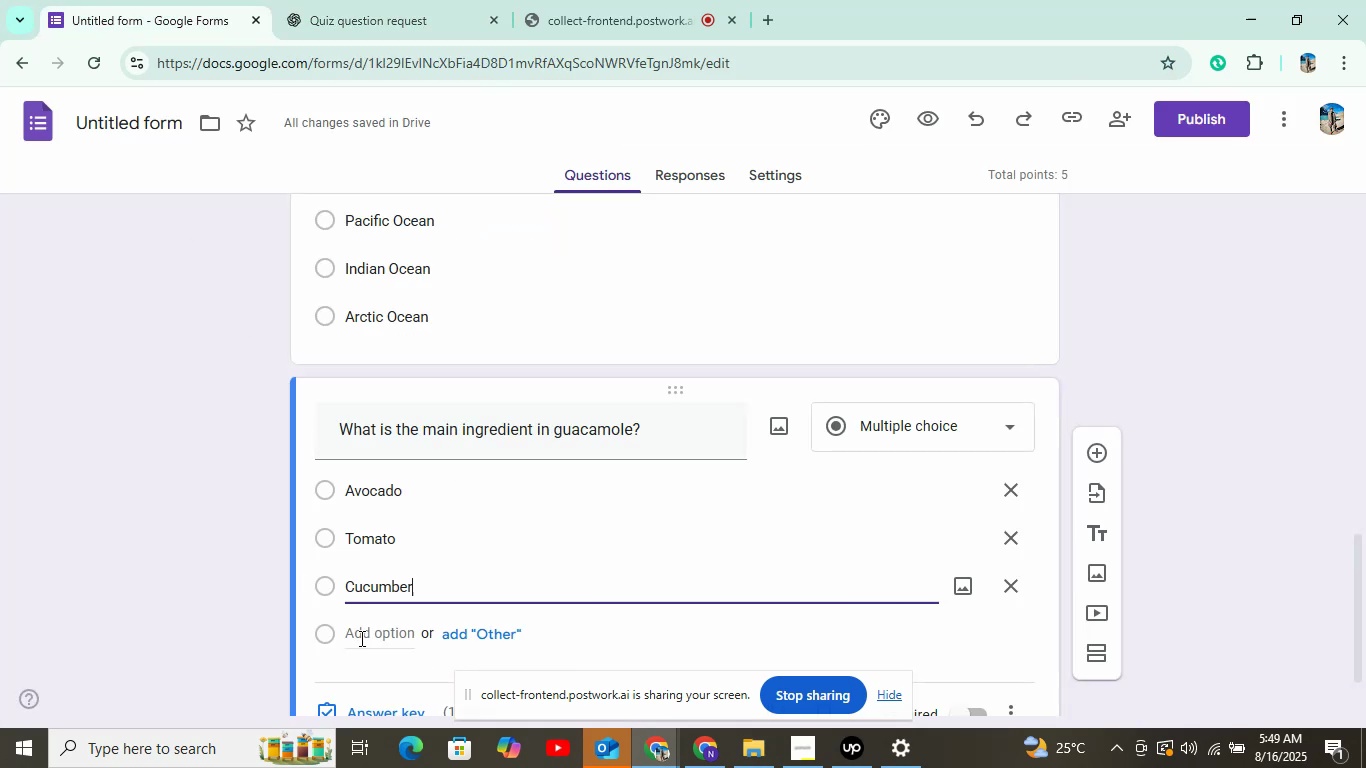 
key(Control+V)
 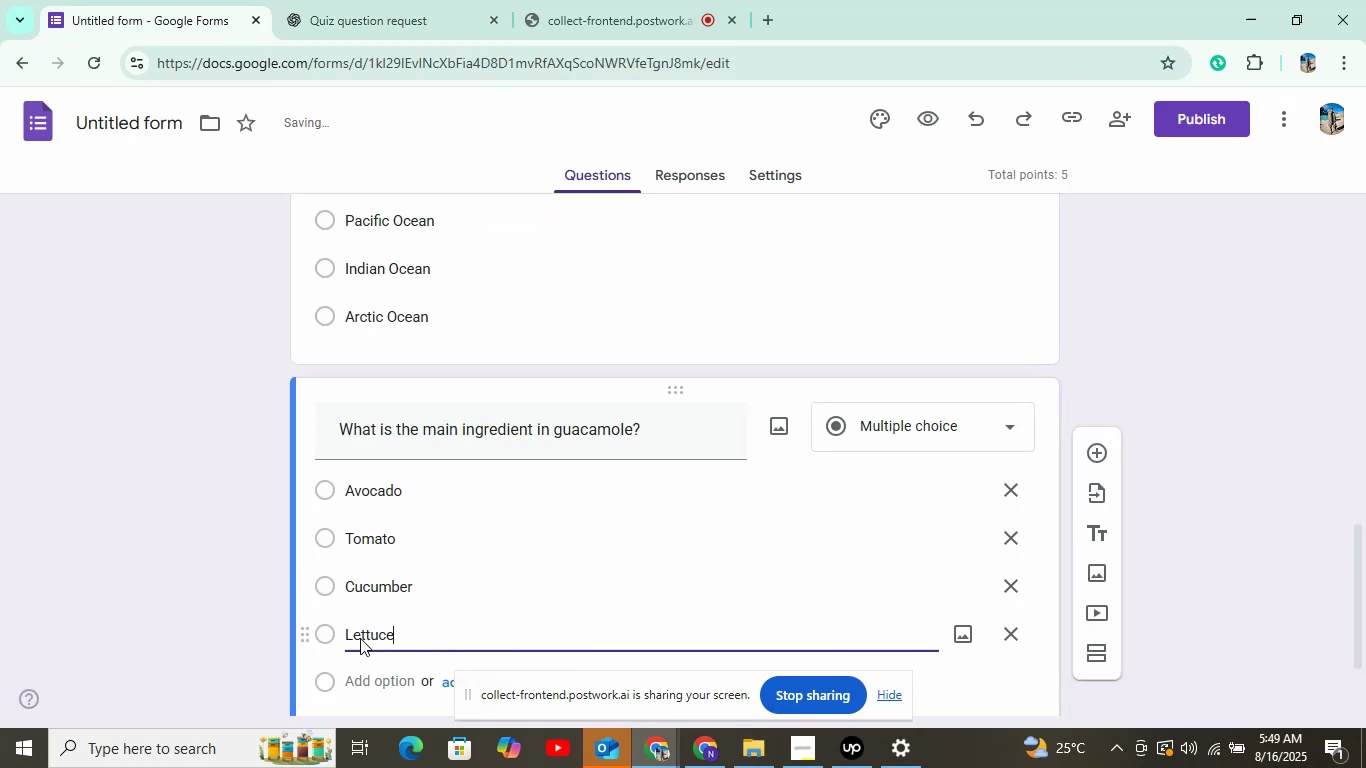 
scroll: coordinate [368, 579], scroll_direction: down, amount: 3.0
 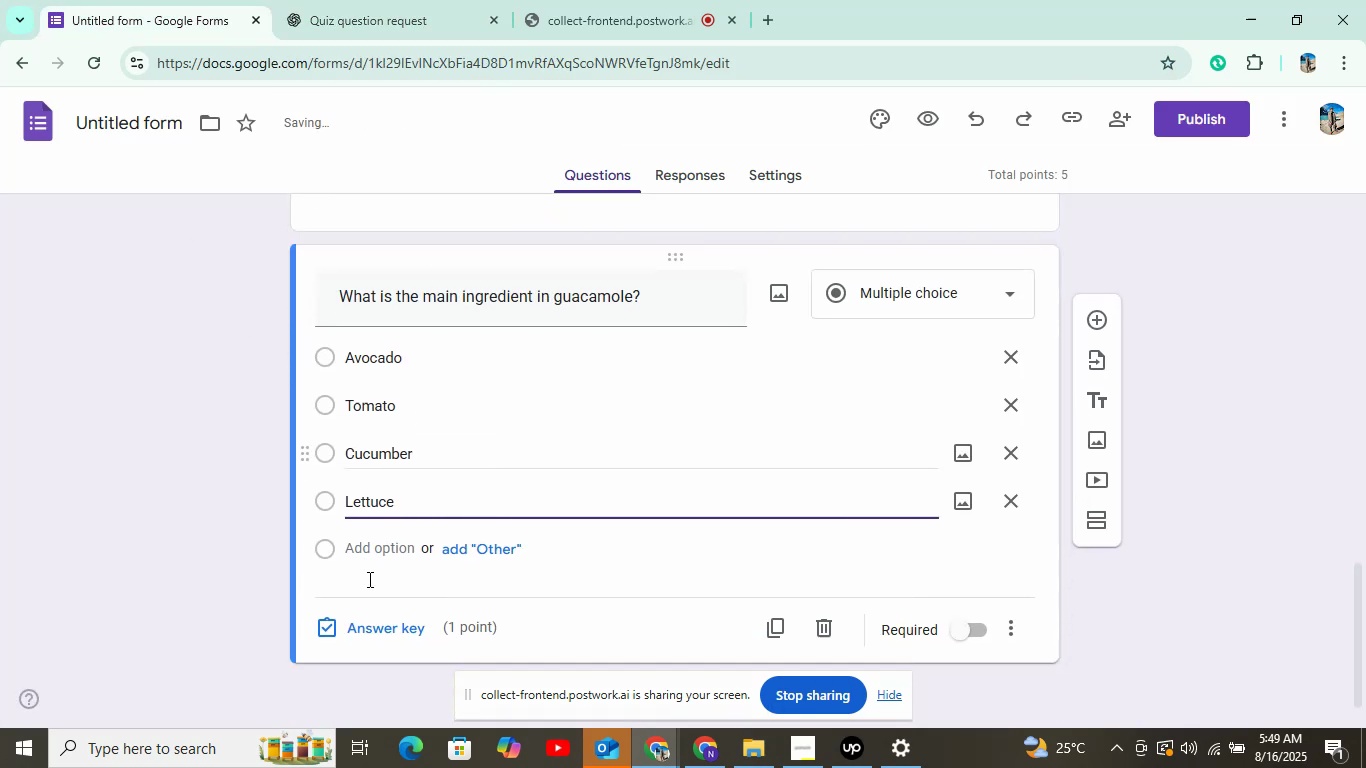 
left_click([401, 0])
 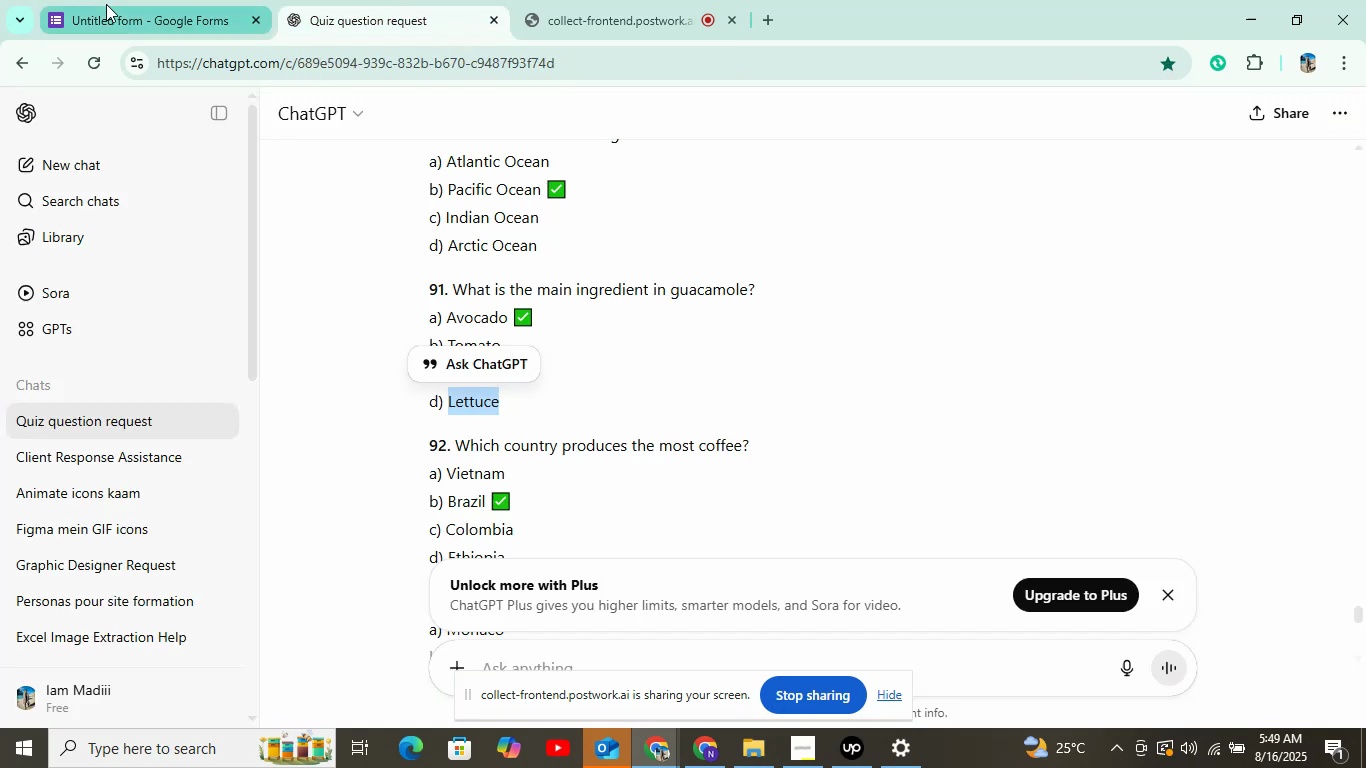 
left_click([106, 4])
 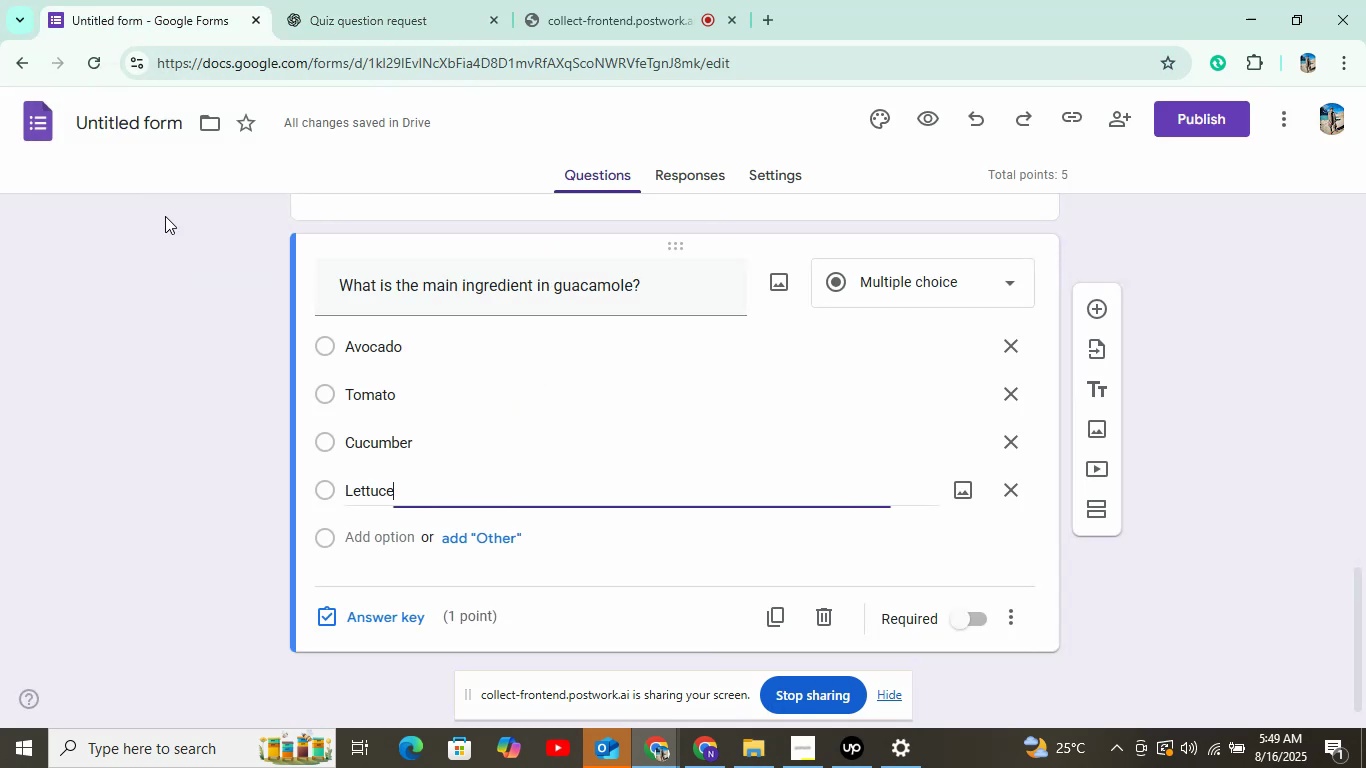 
left_click([323, 609])
 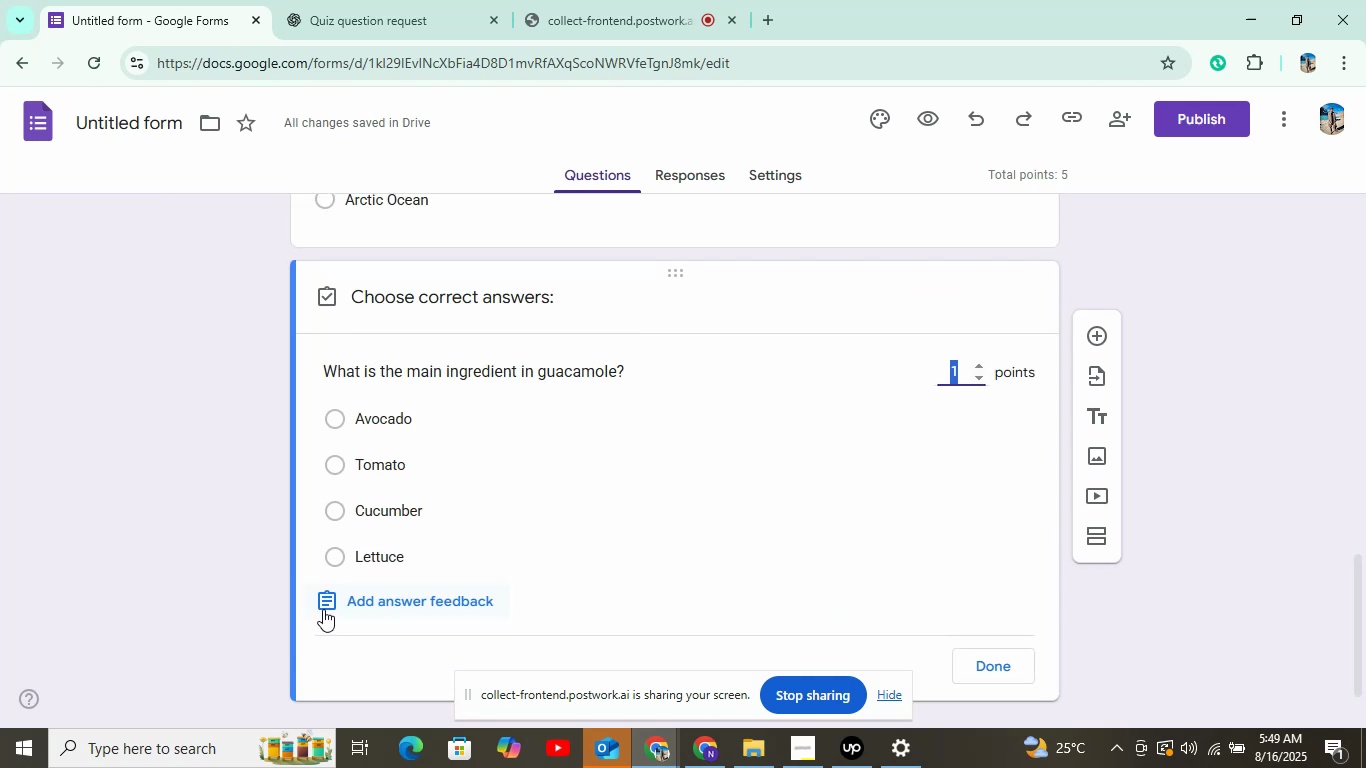 
left_click([370, 421])
 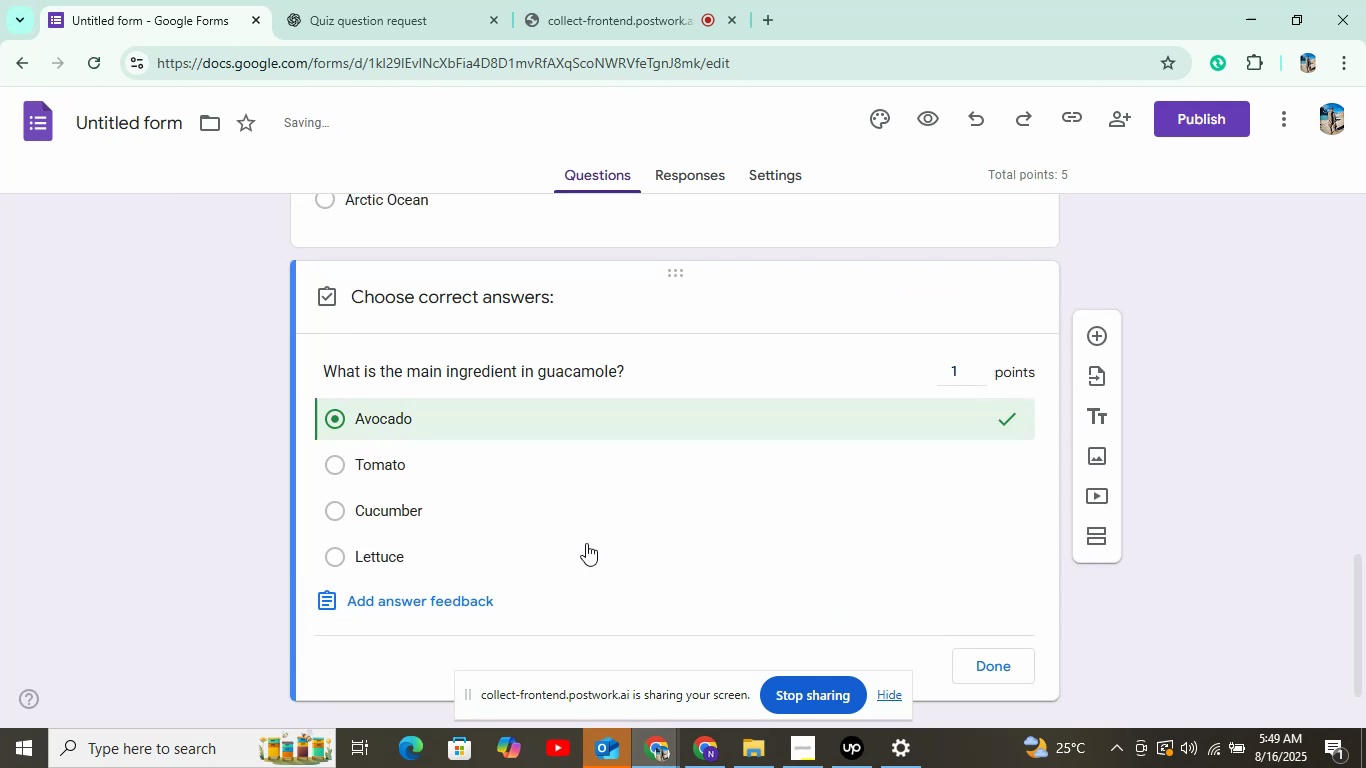 
left_click([995, 667])
 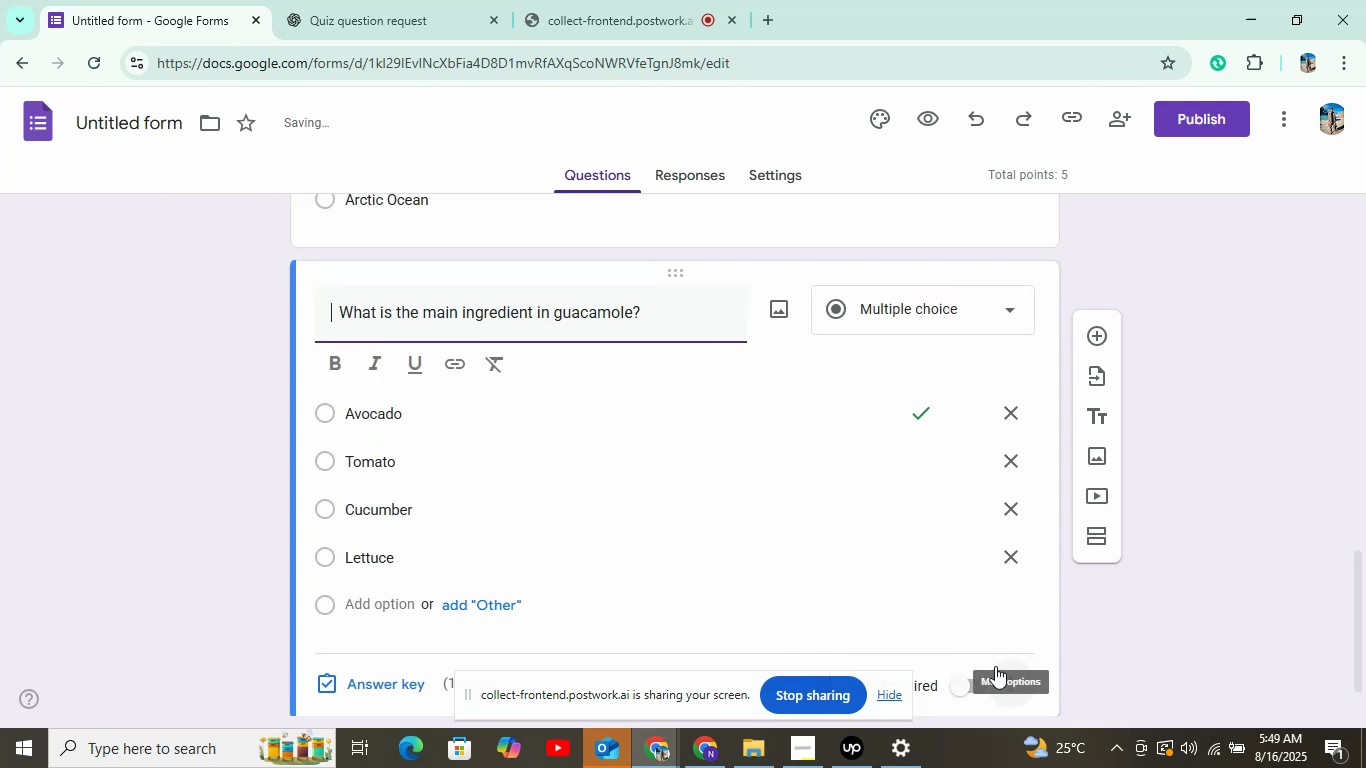 
left_click([1174, 121])
 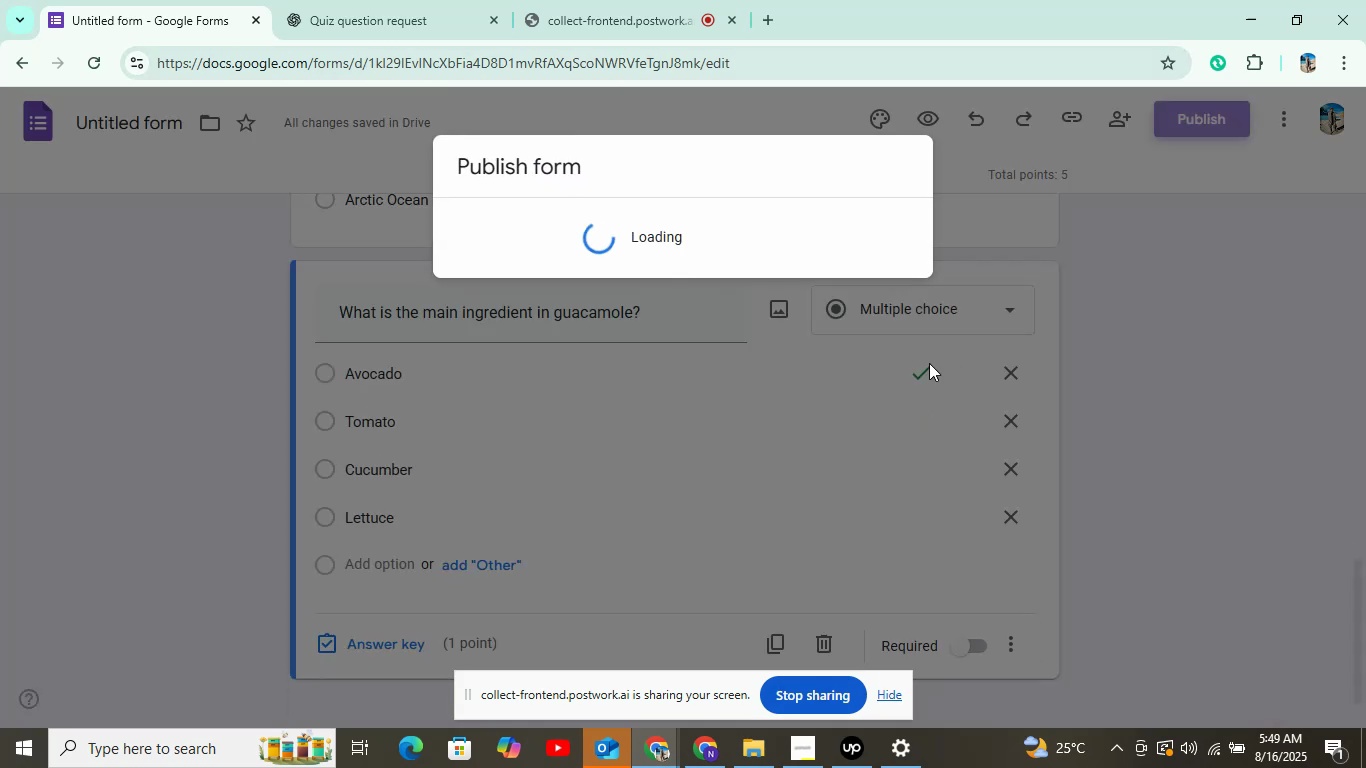 
left_click([860, 422])
 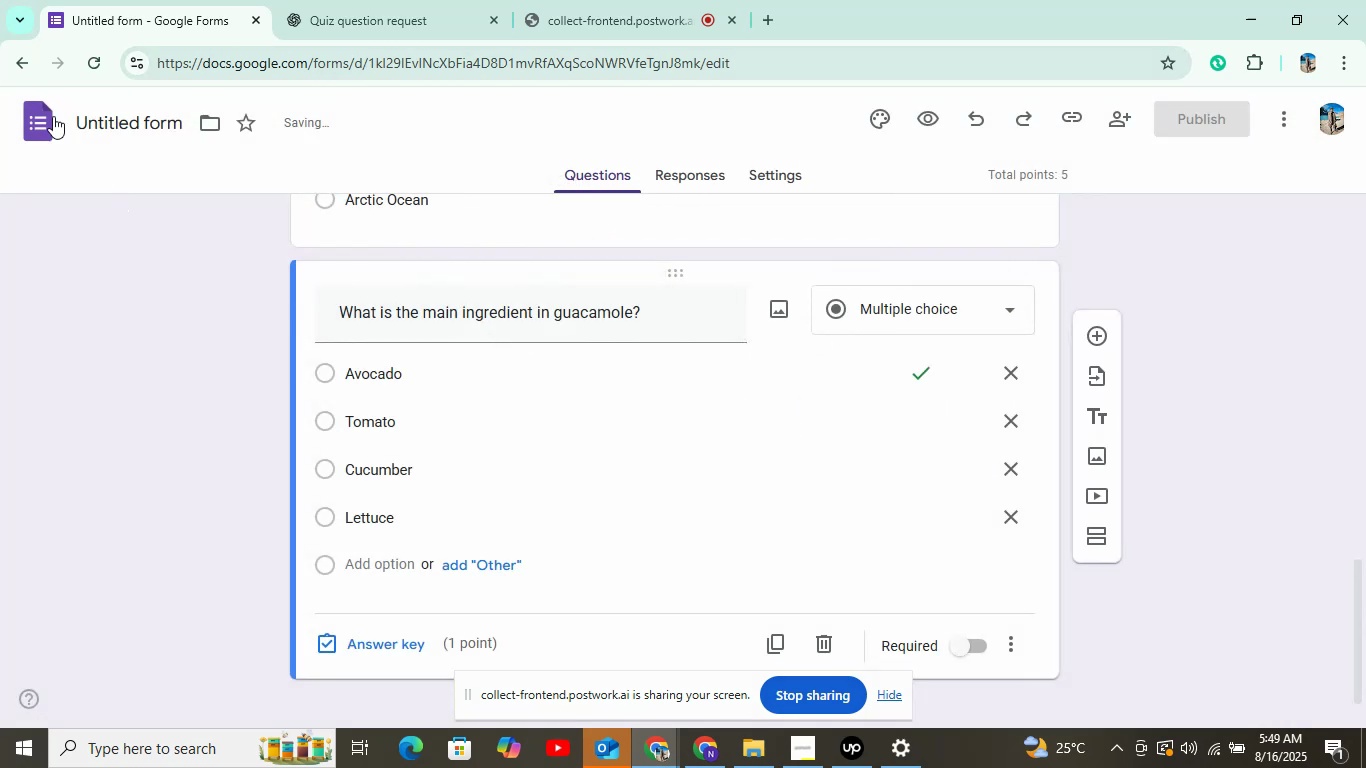 
left_click([18, 111])
 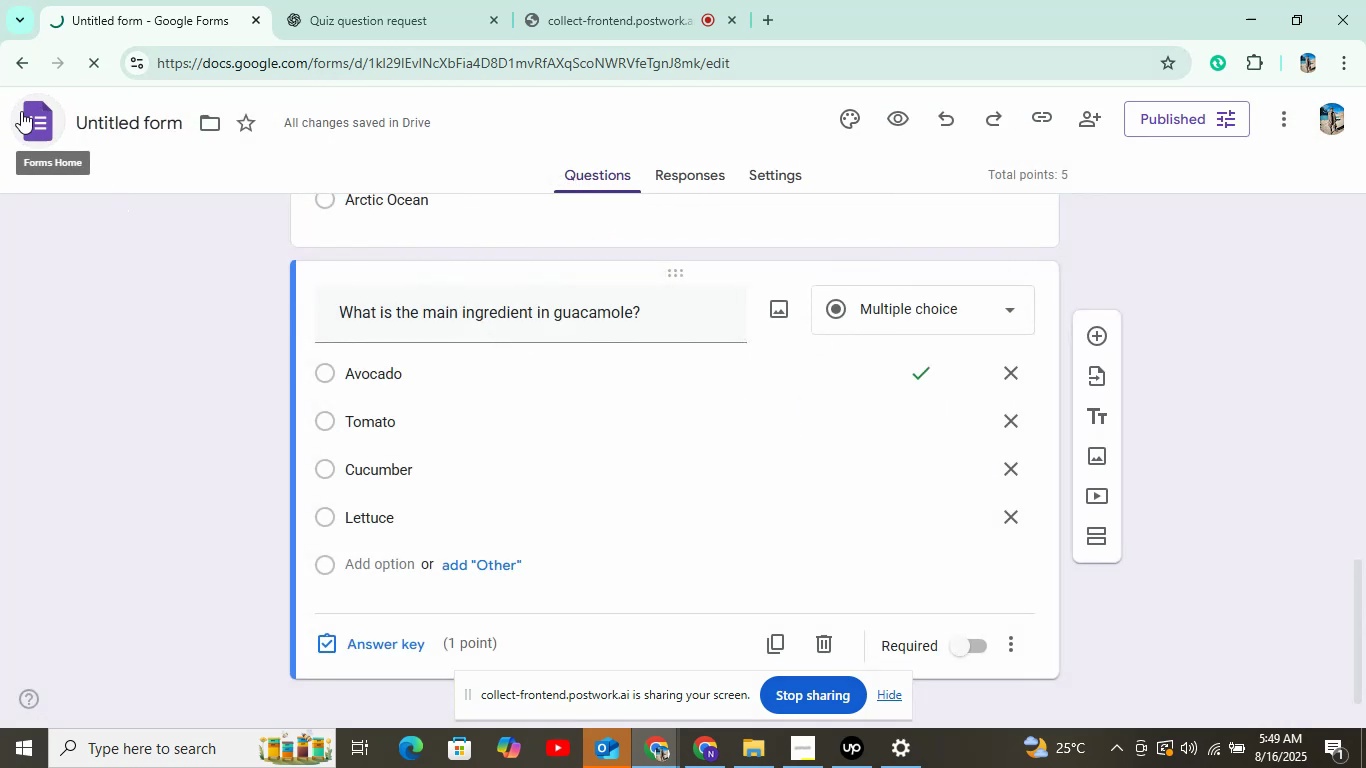 
left_click([582, 0])
 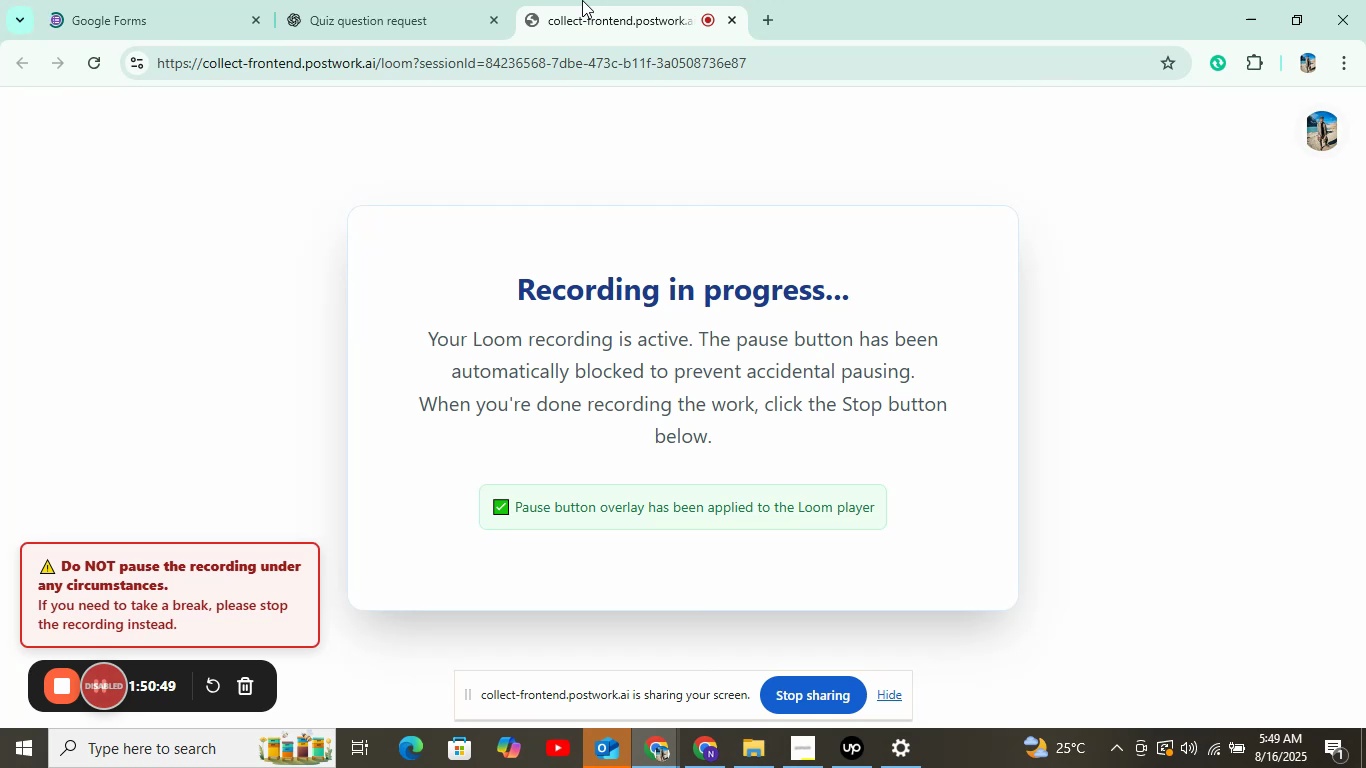 
left_click([194, 17])
 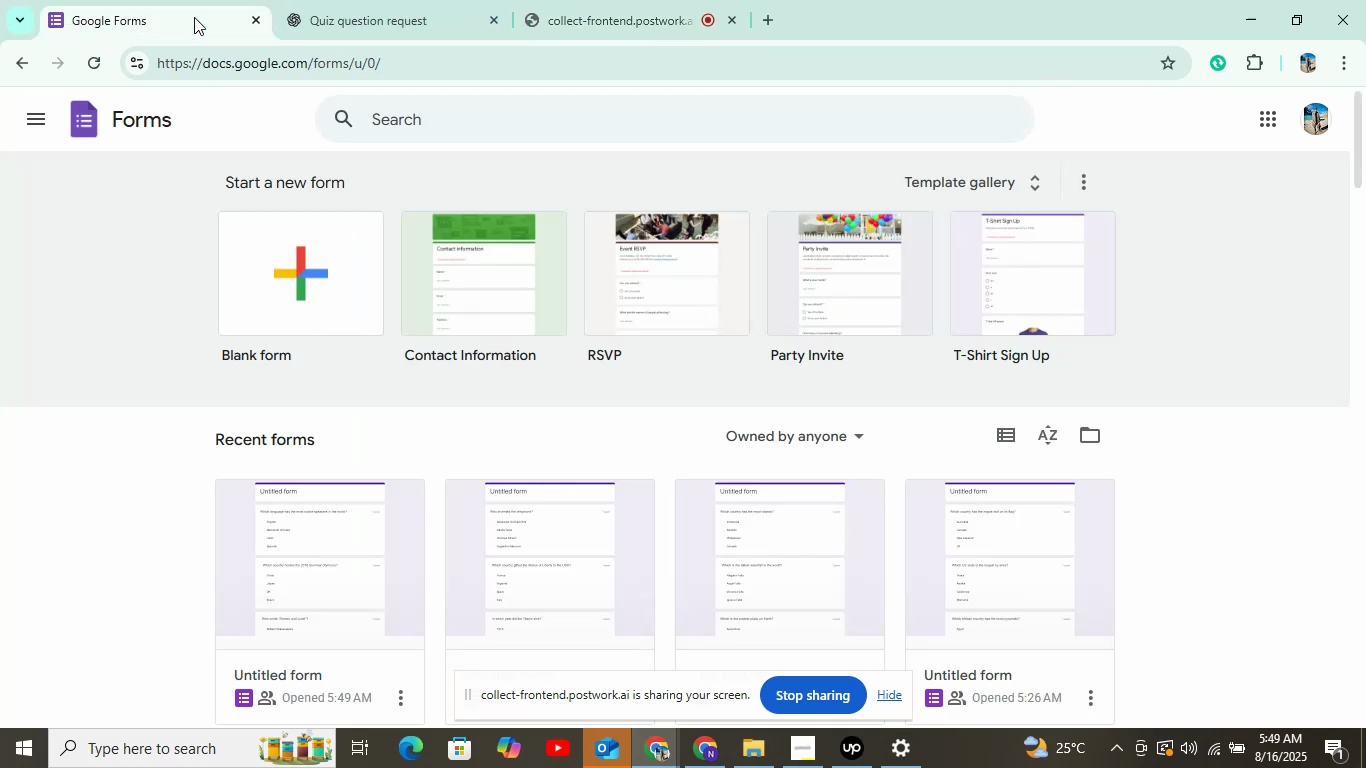 
wait(6.49)
 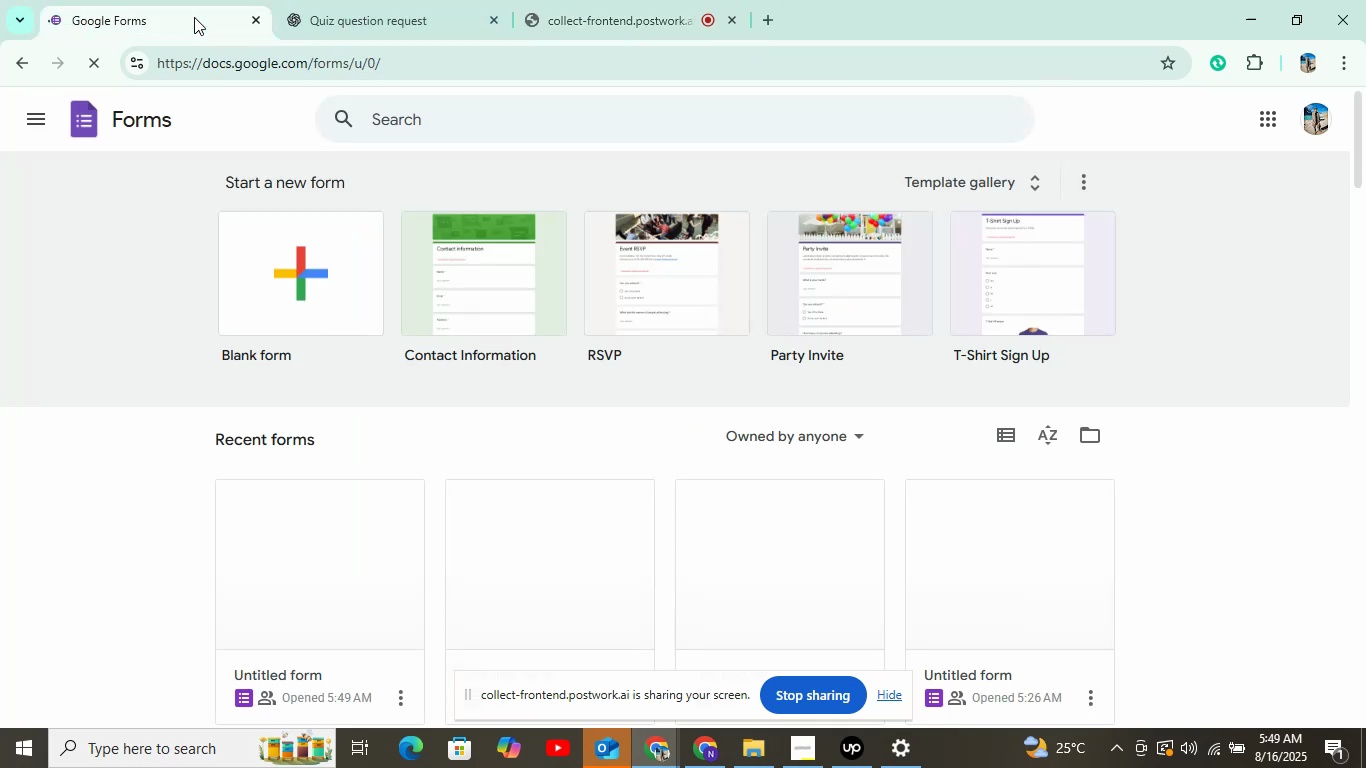 
left_click([250, 303])
 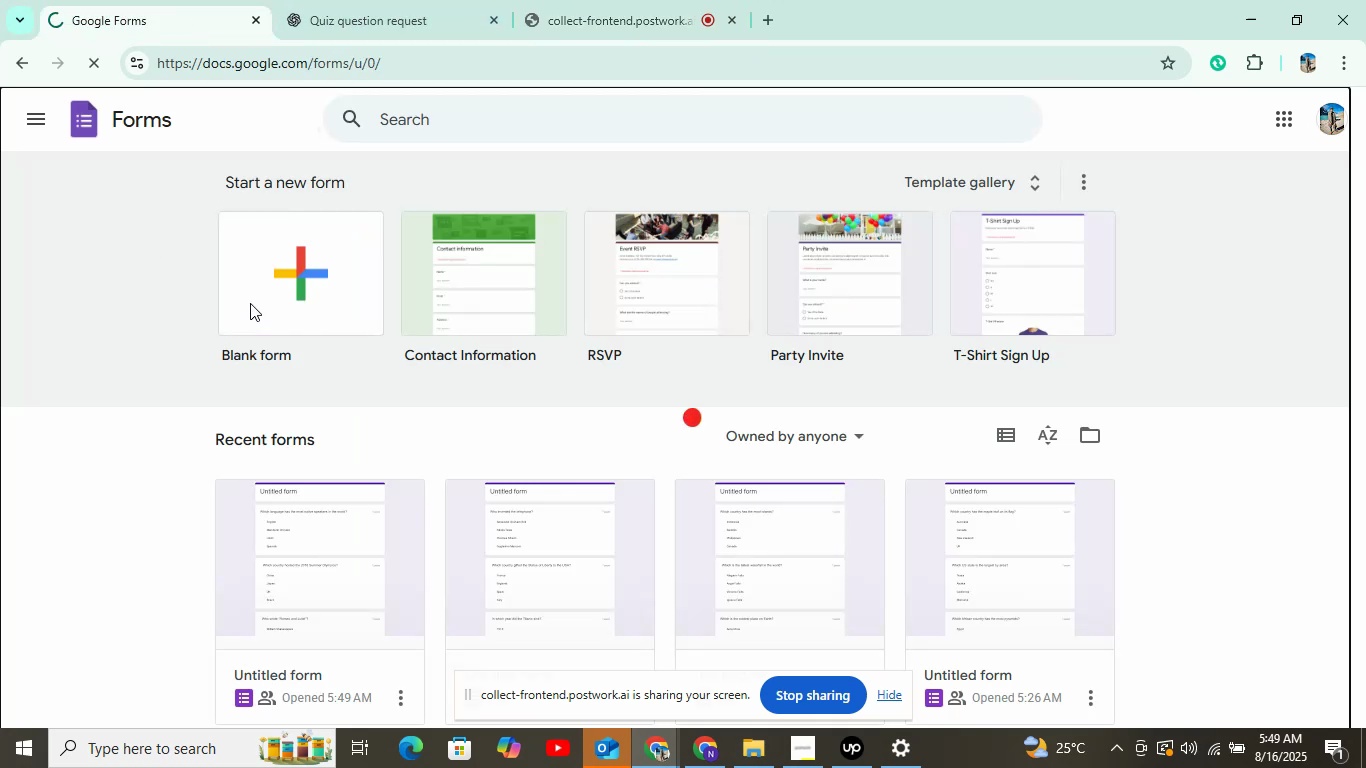 
left_click([362, 0])
 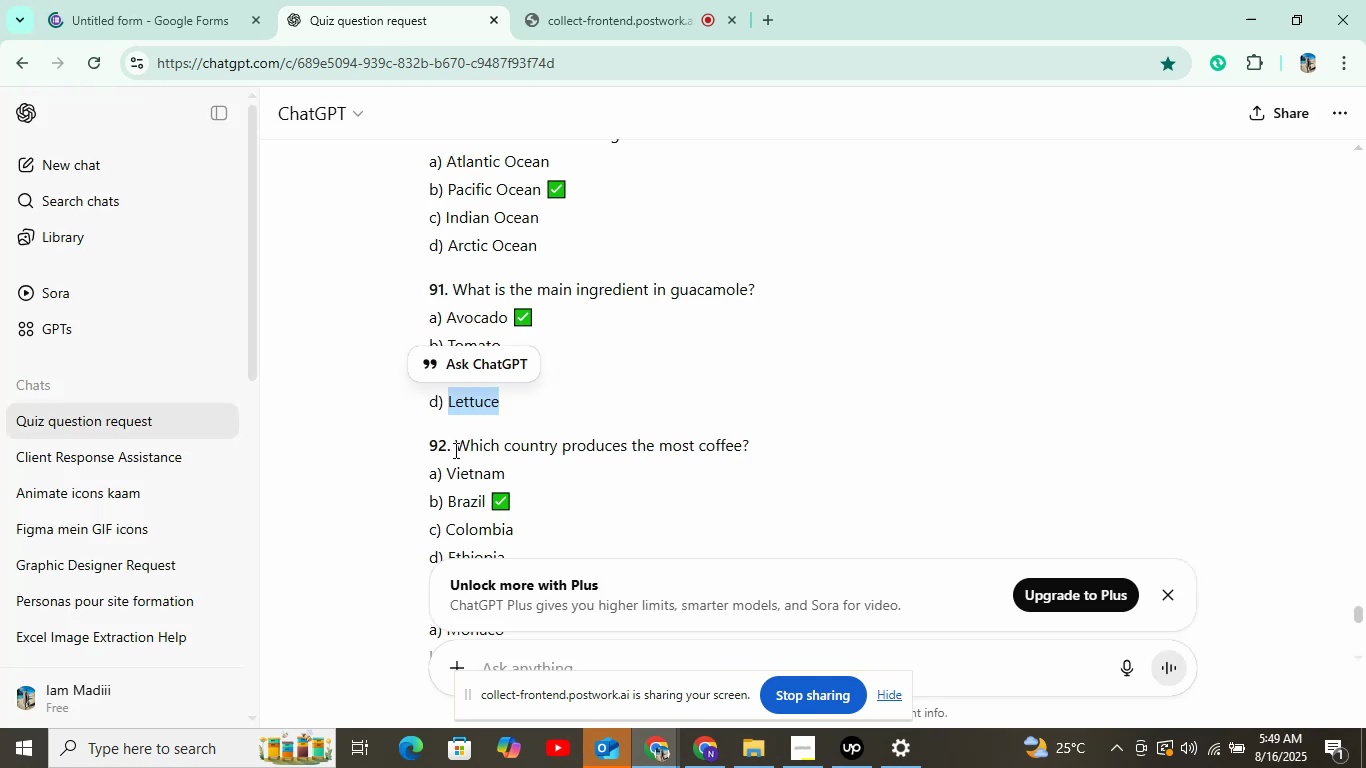 
wait(5.19)
 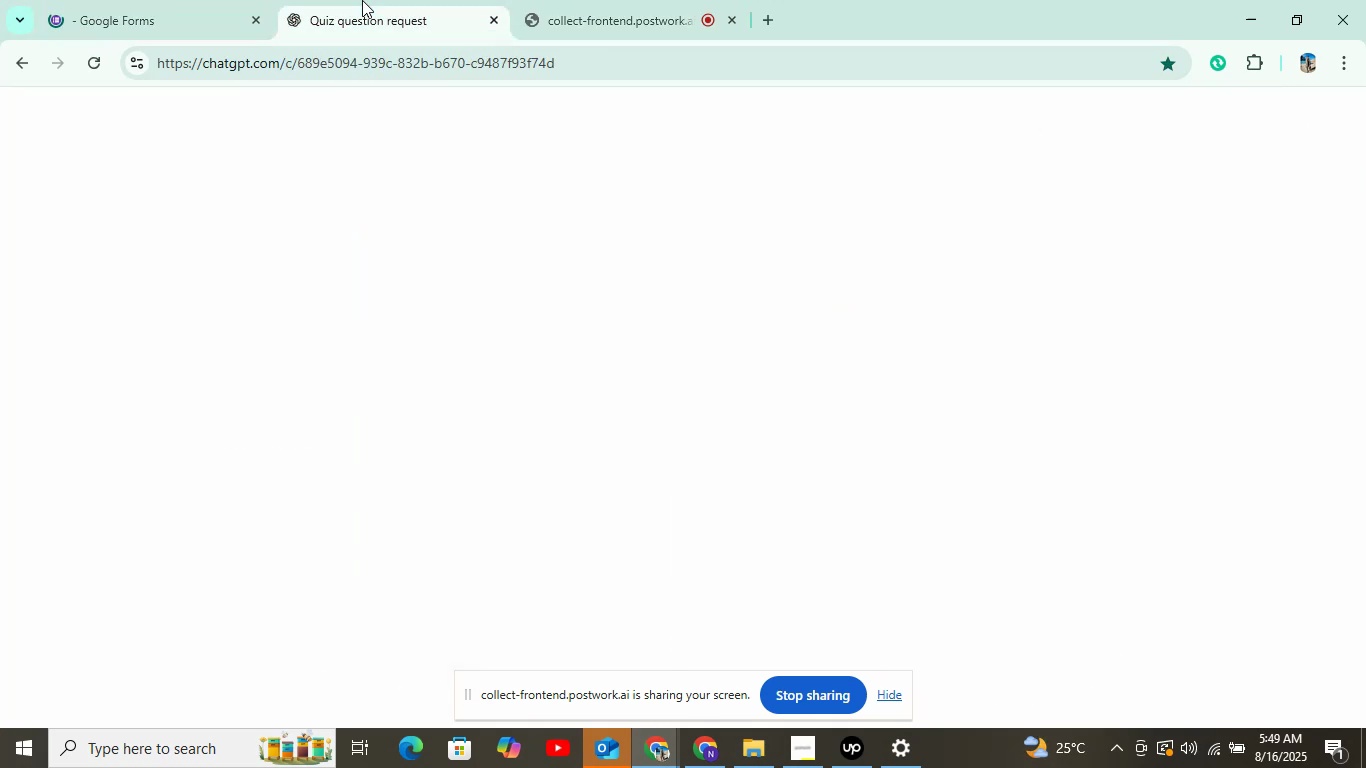 
key(Control+ControlLeft)
 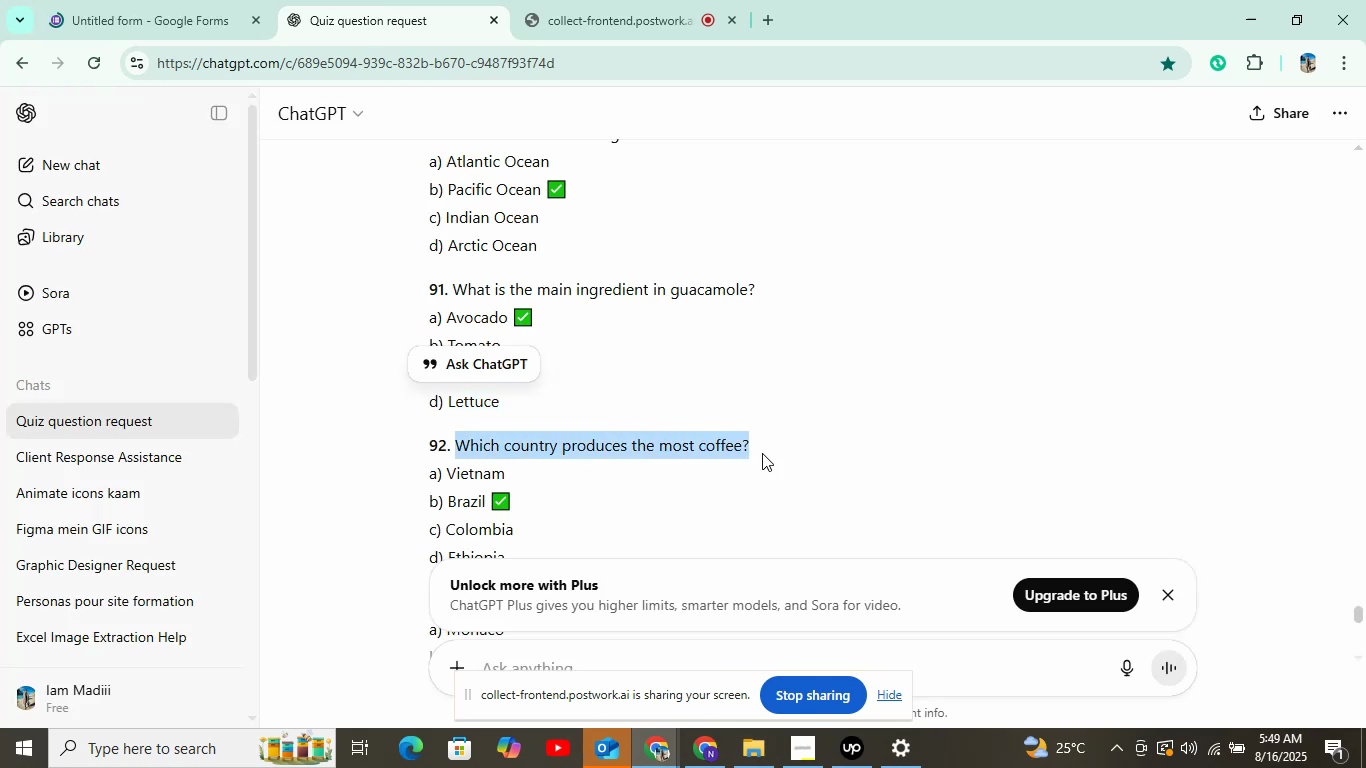 
key(Control+C)
 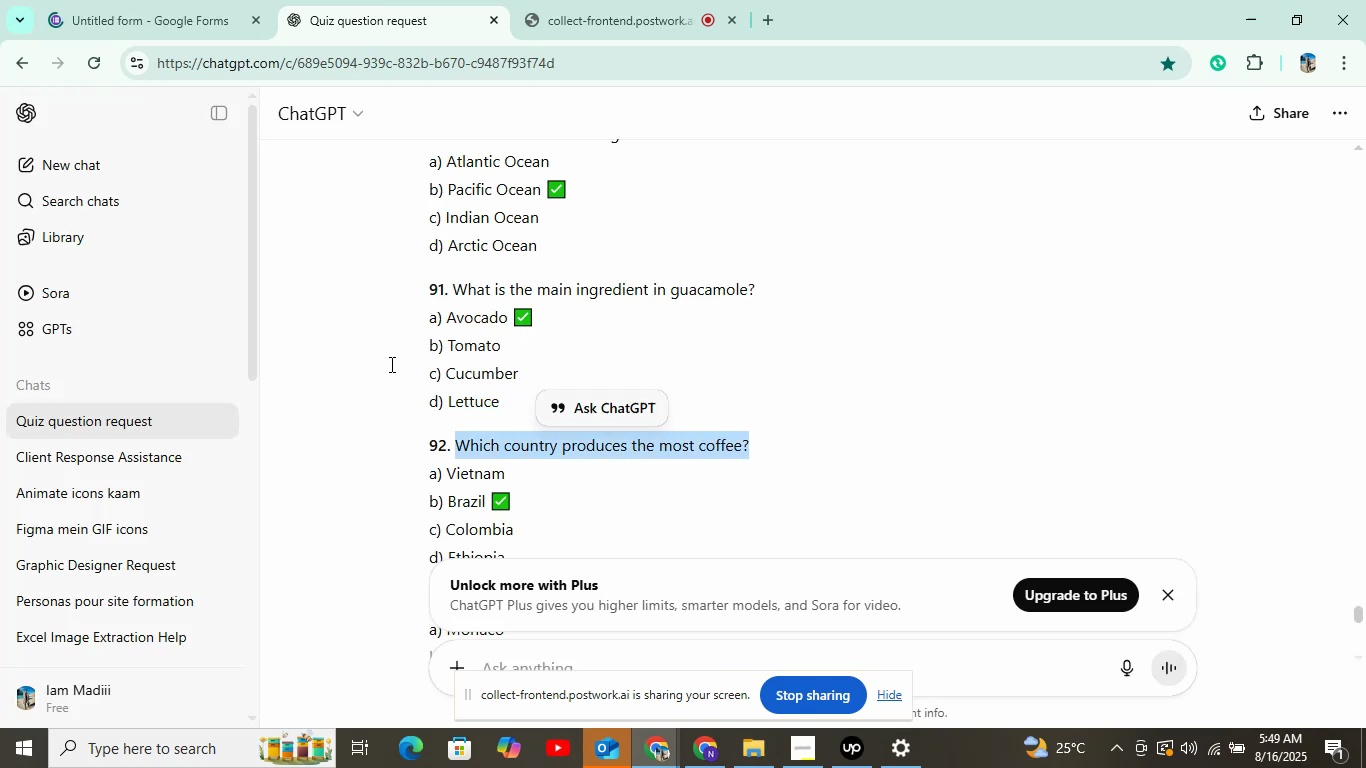 
left_click([133, 0])
 